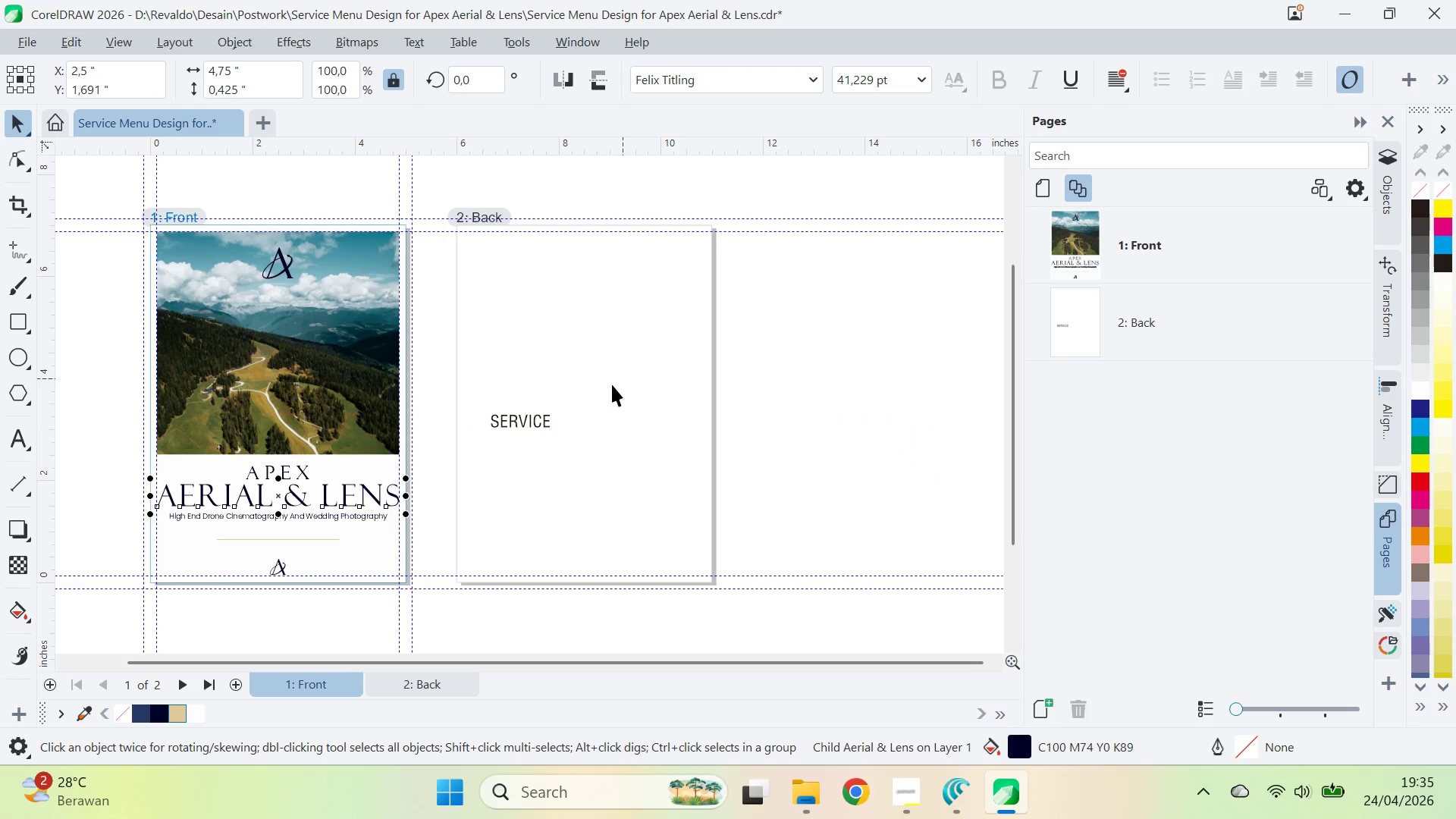 
left_click([521, 412])
 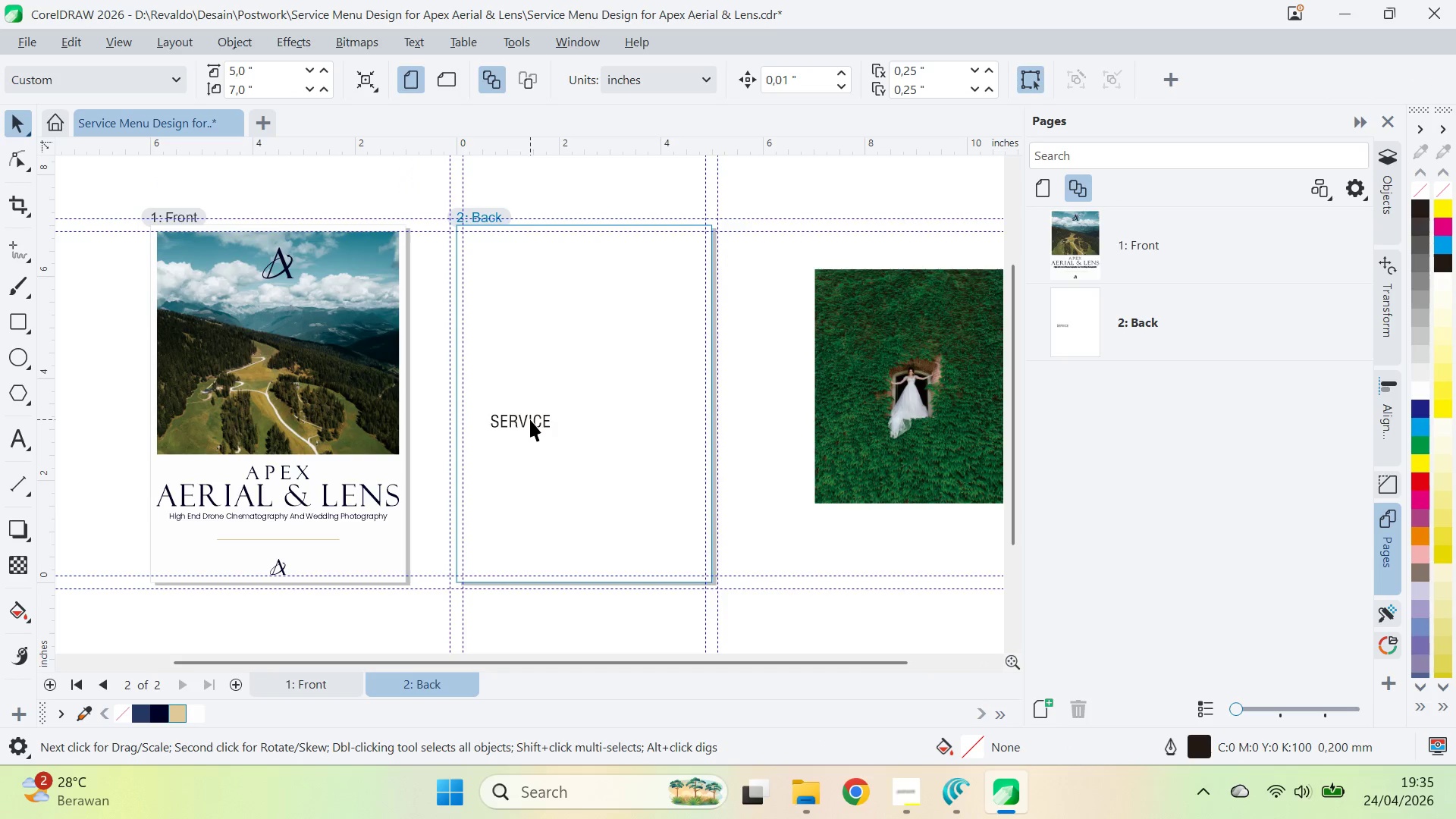 
left_click([530, 419])
 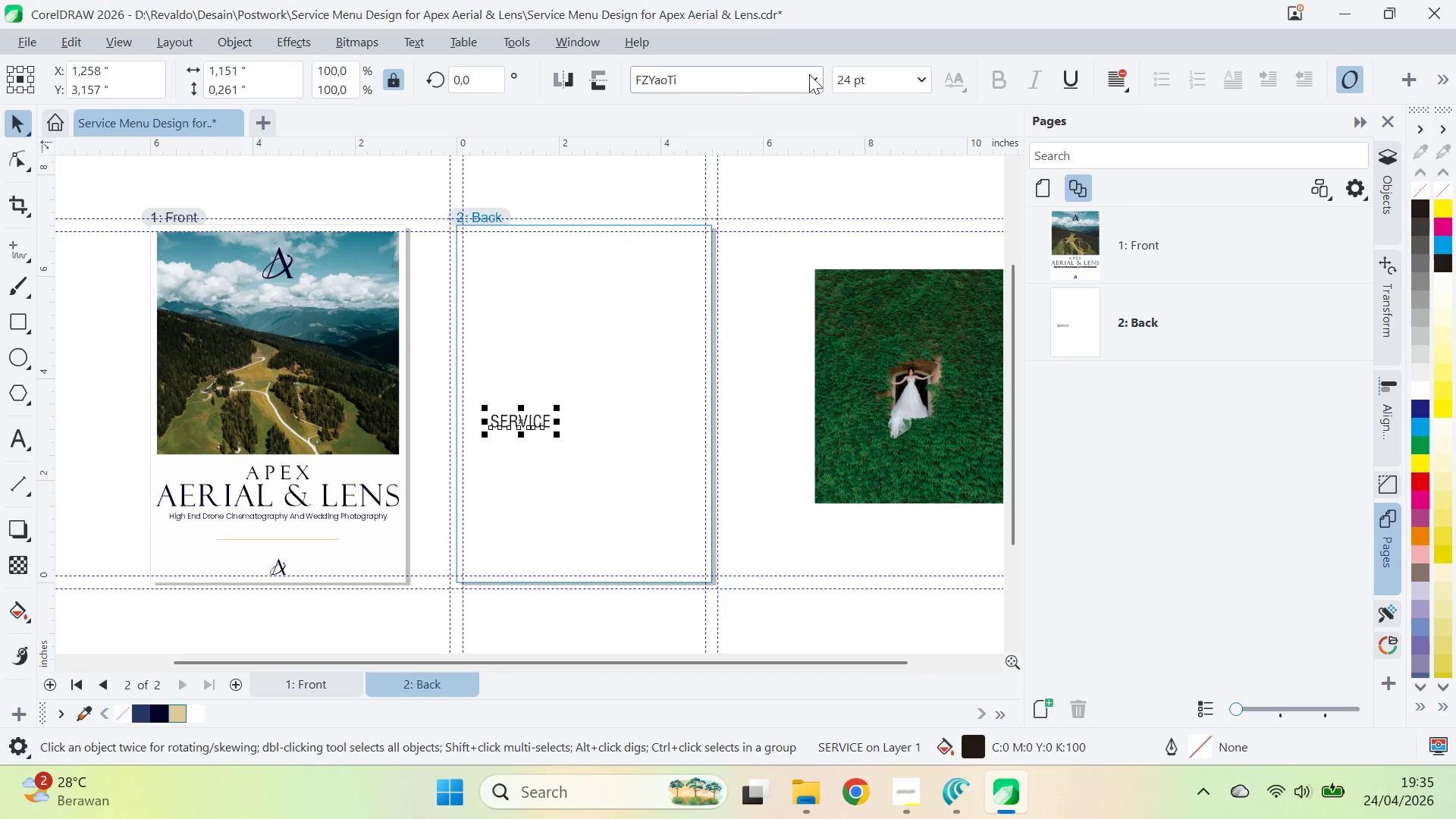 
left_click([814, 74])
 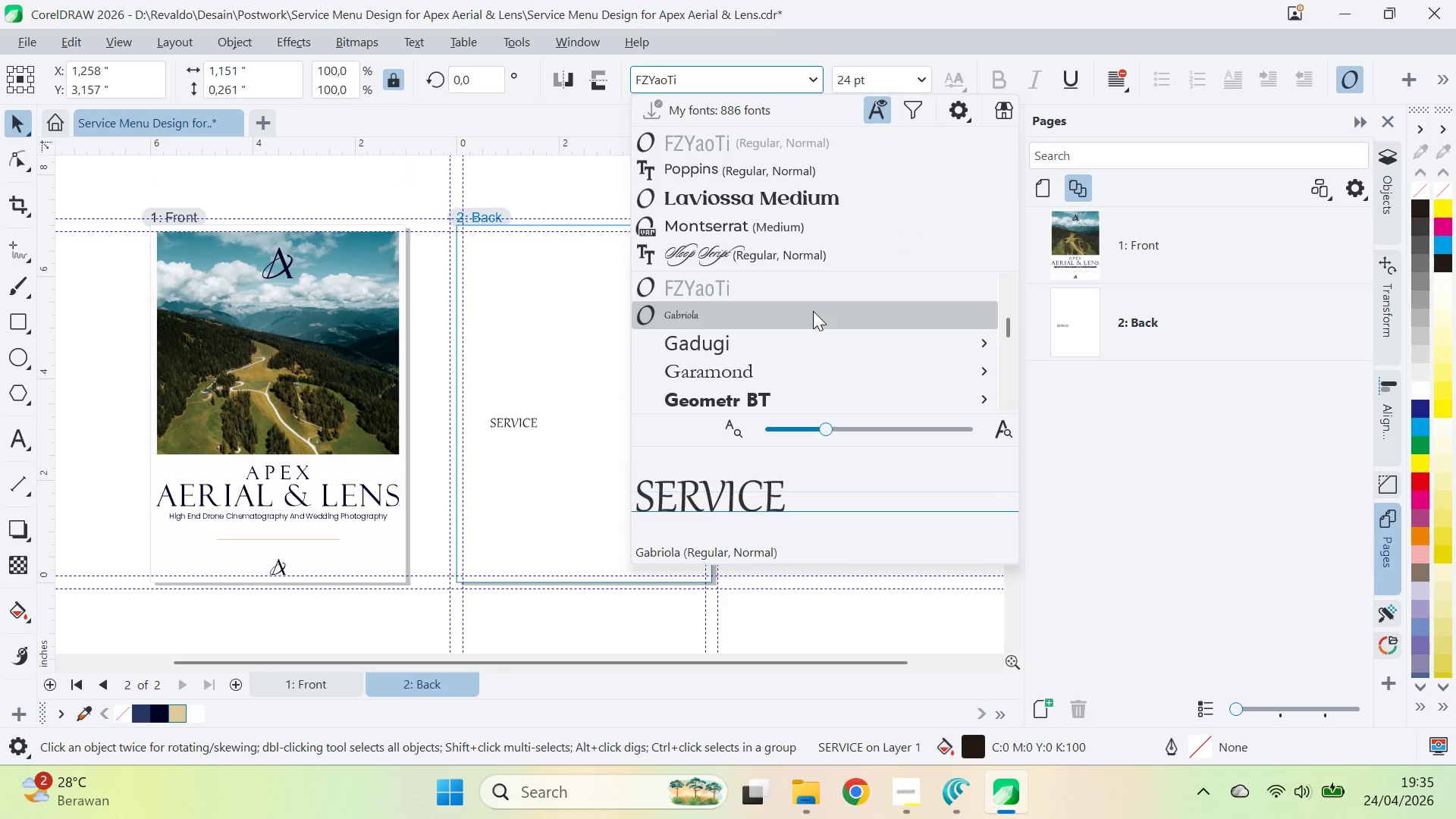 
scroll: coordinate [813, 308], scroll_direction: up, amount: 1.0
 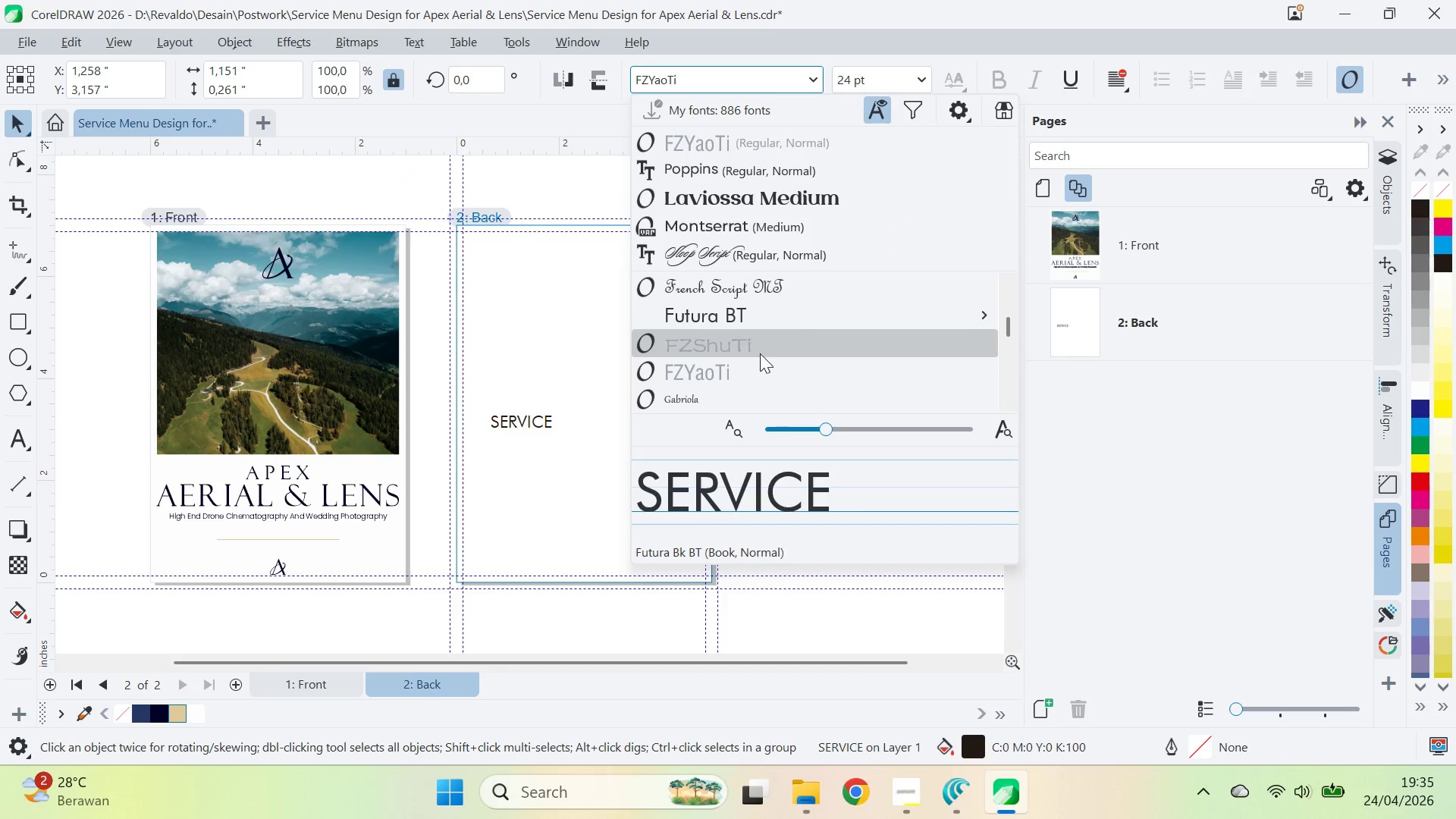 
key(ArrowUp)
 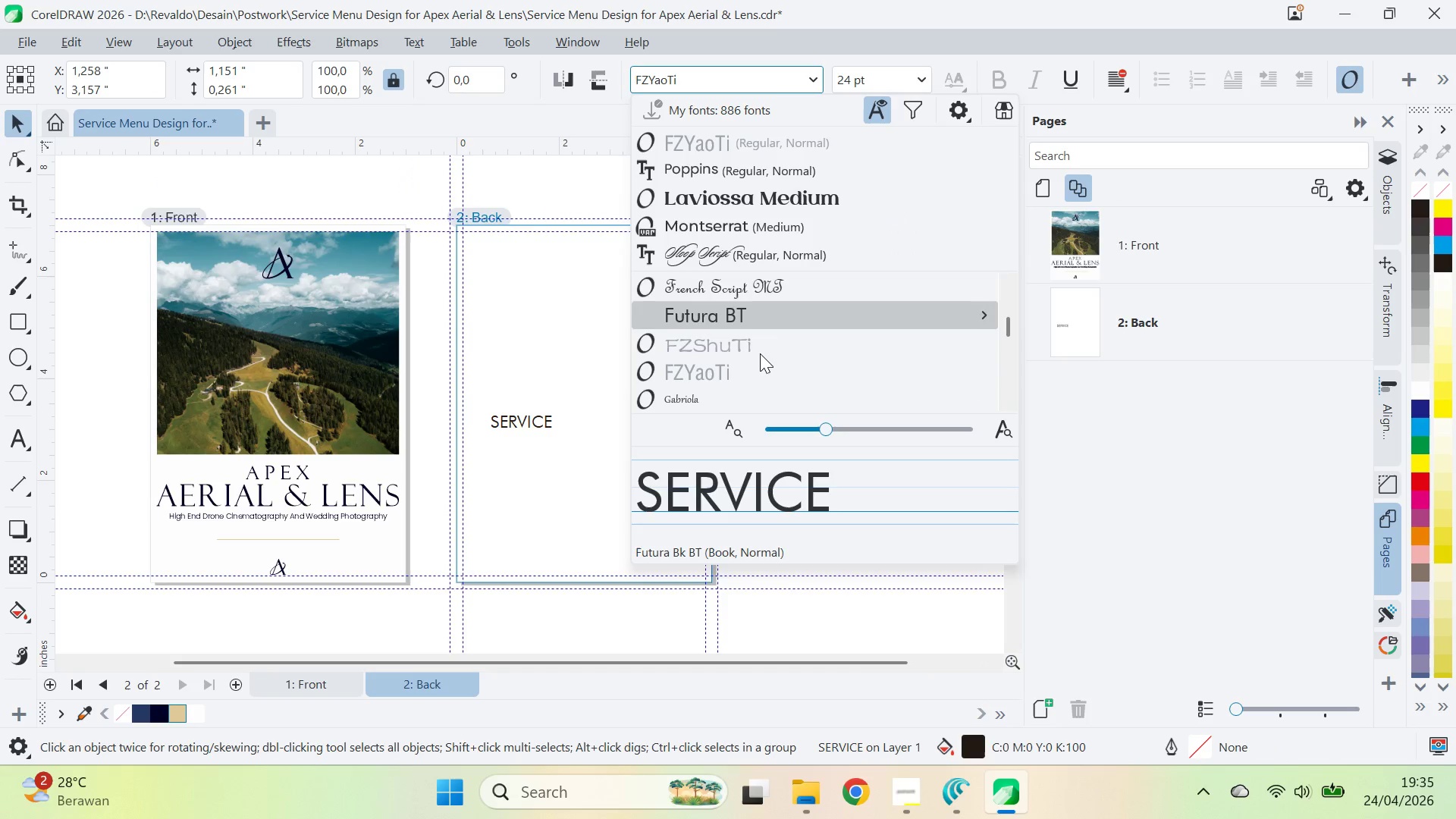 
key(ArrowUp)
 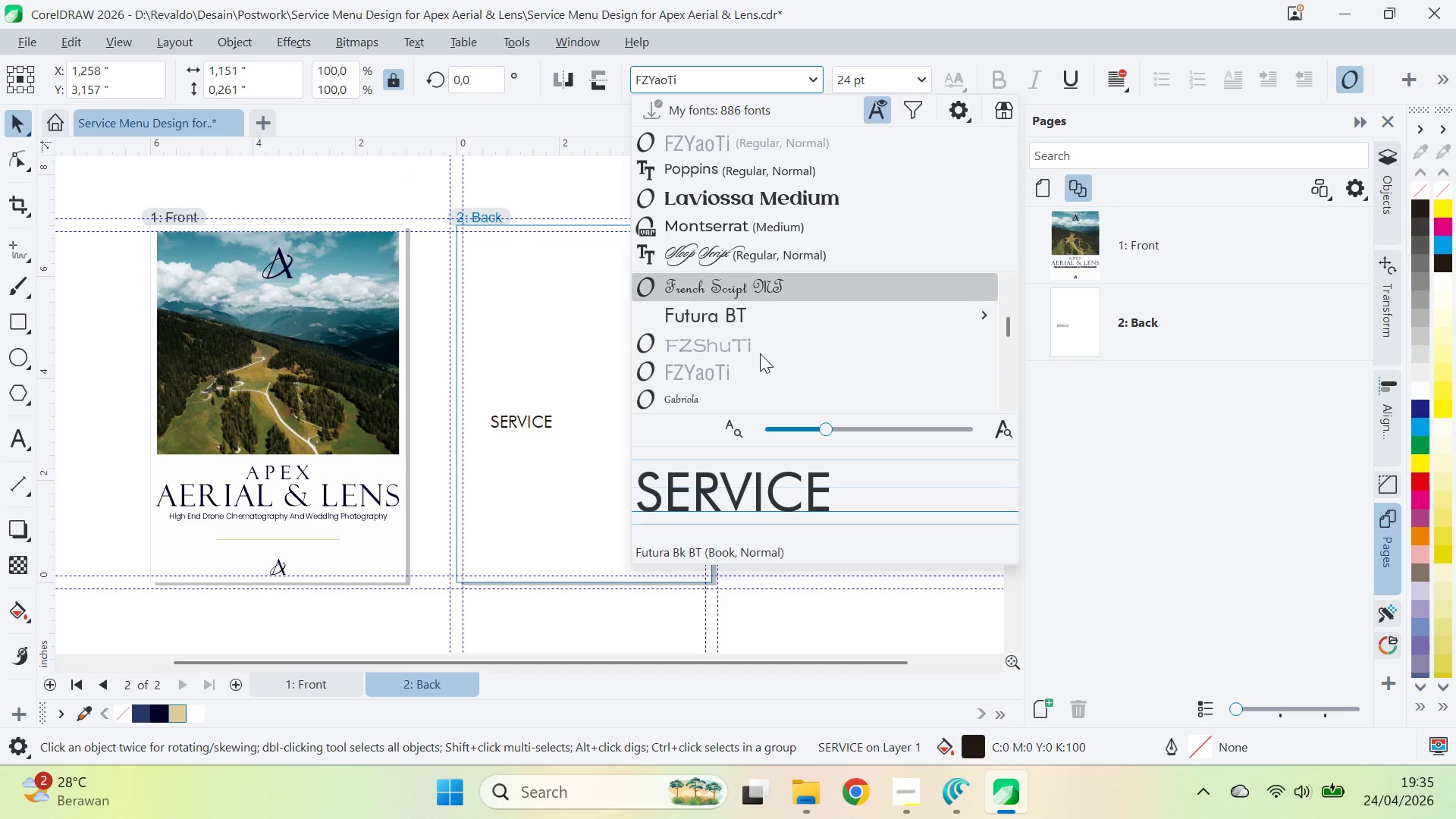 
key(ArrowUp)
 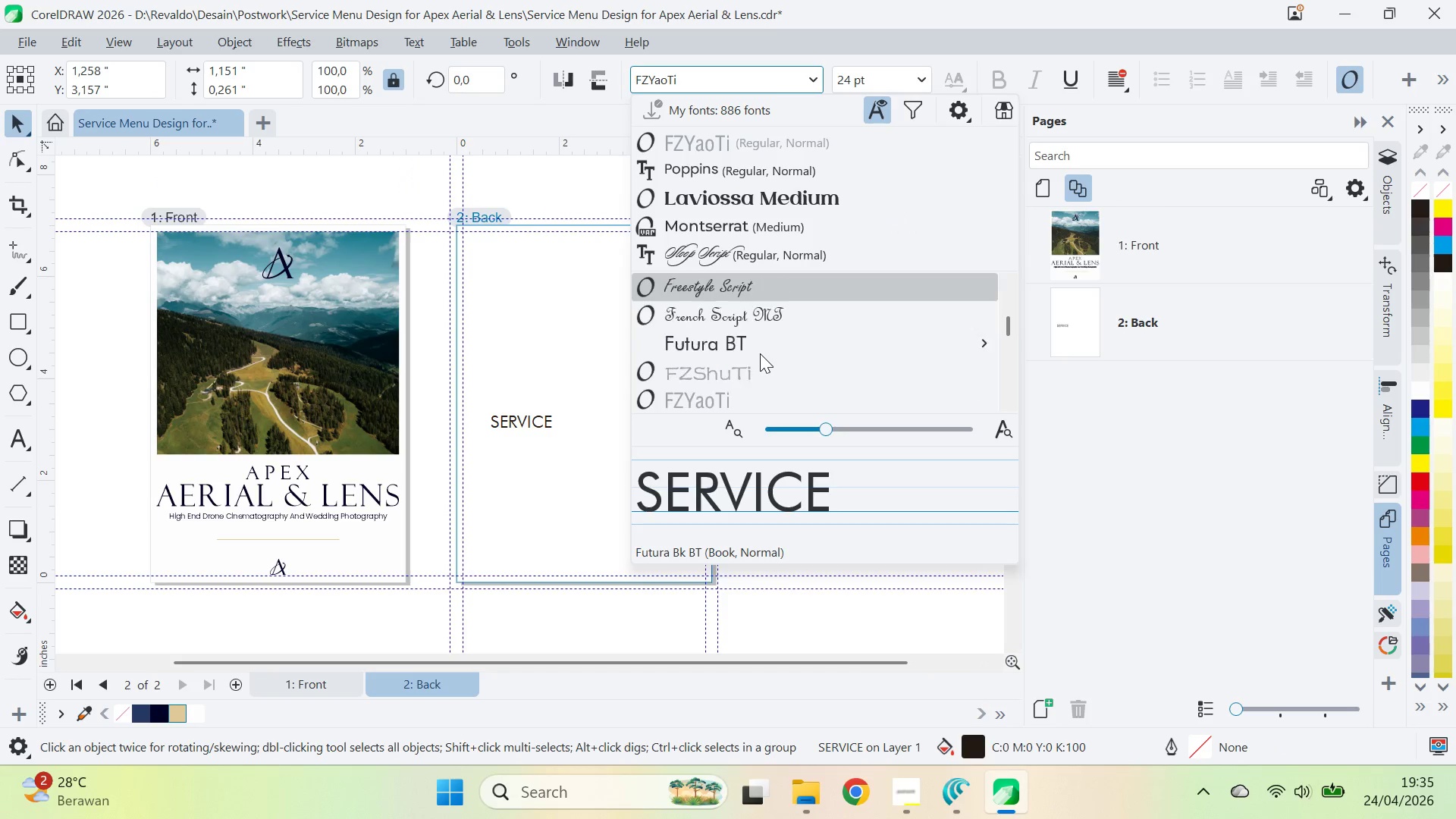 
key(ArrowUp)
 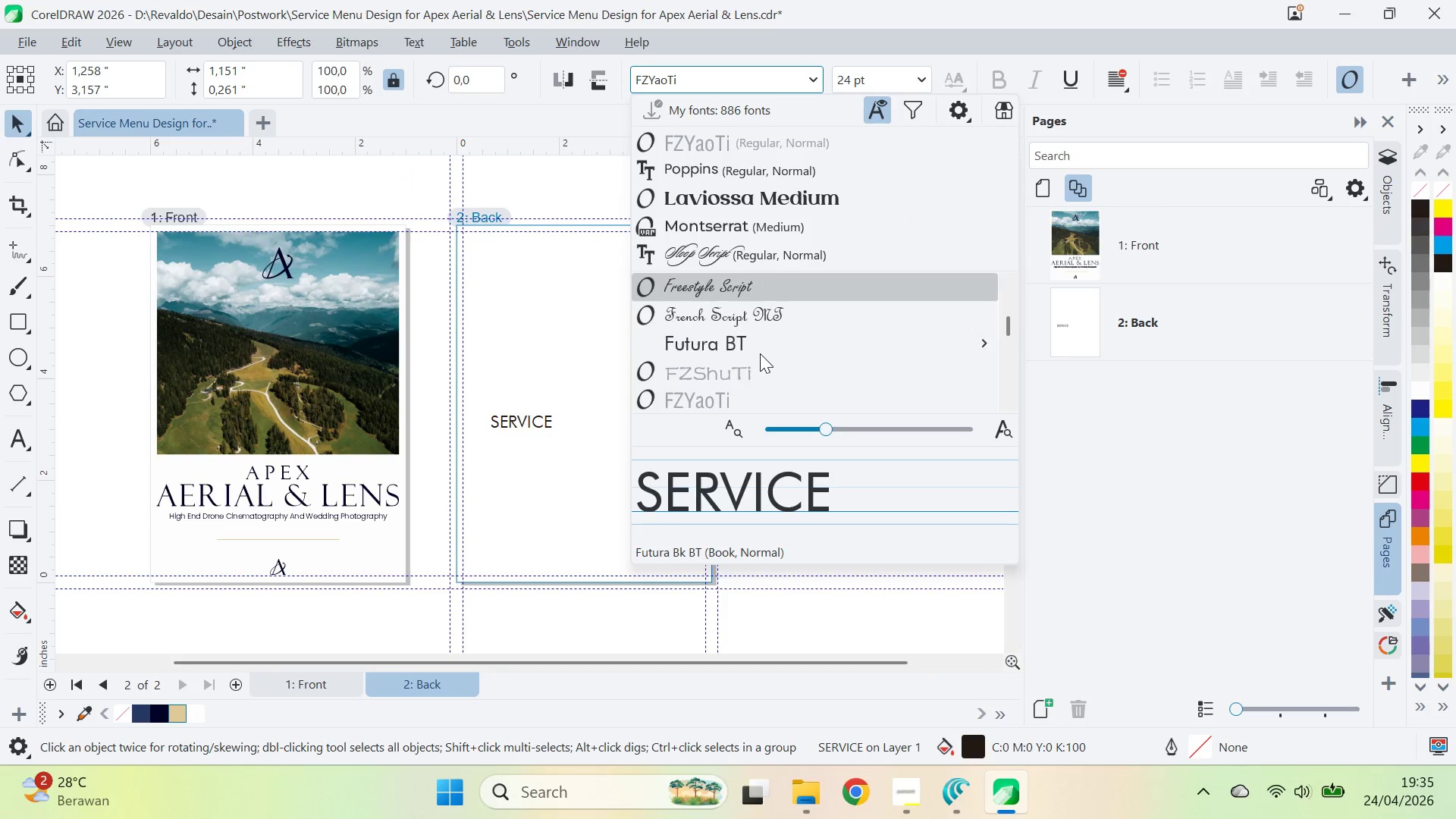 
key(ArrowUp)
 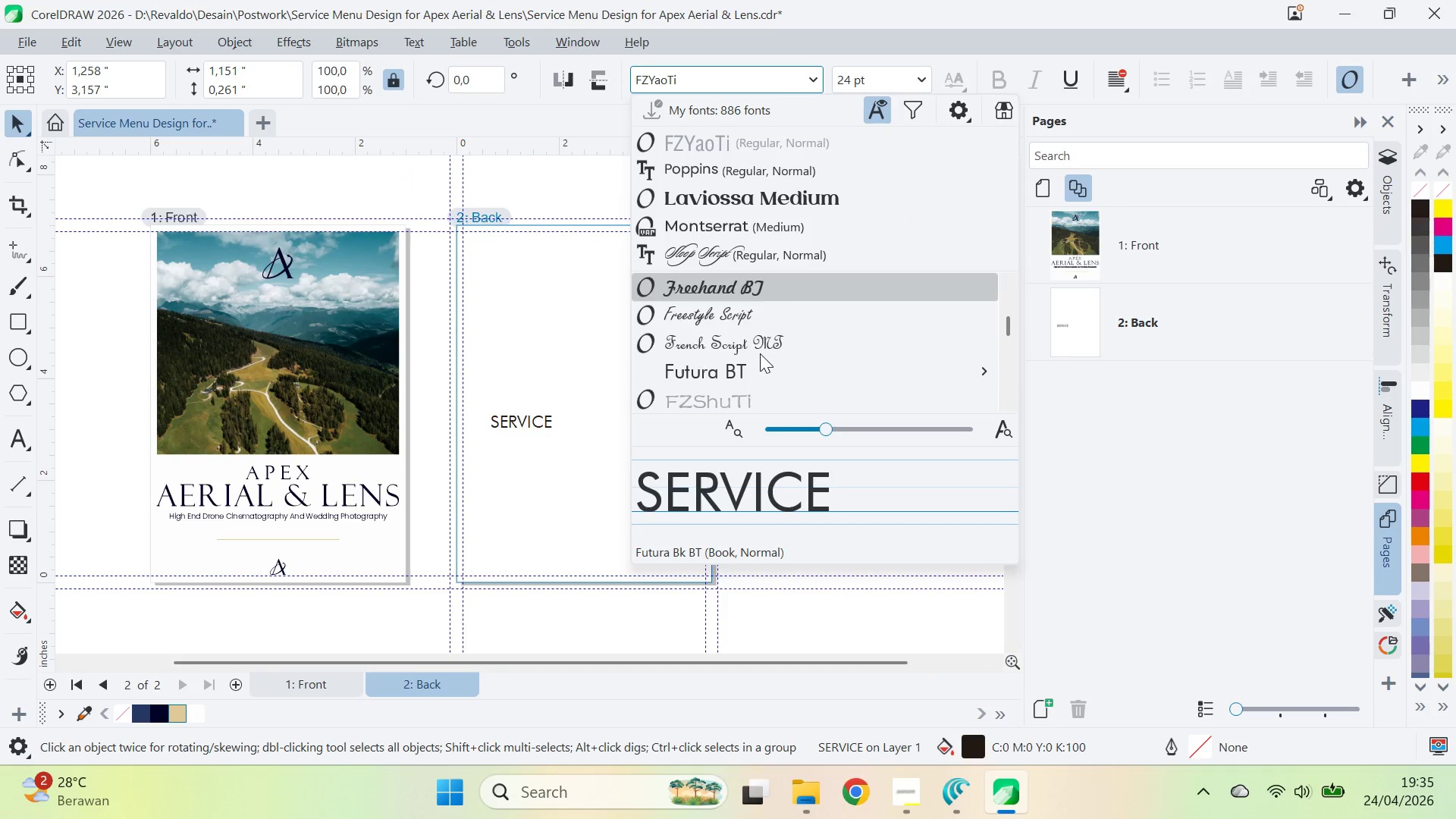 
key(ArrowUp)
 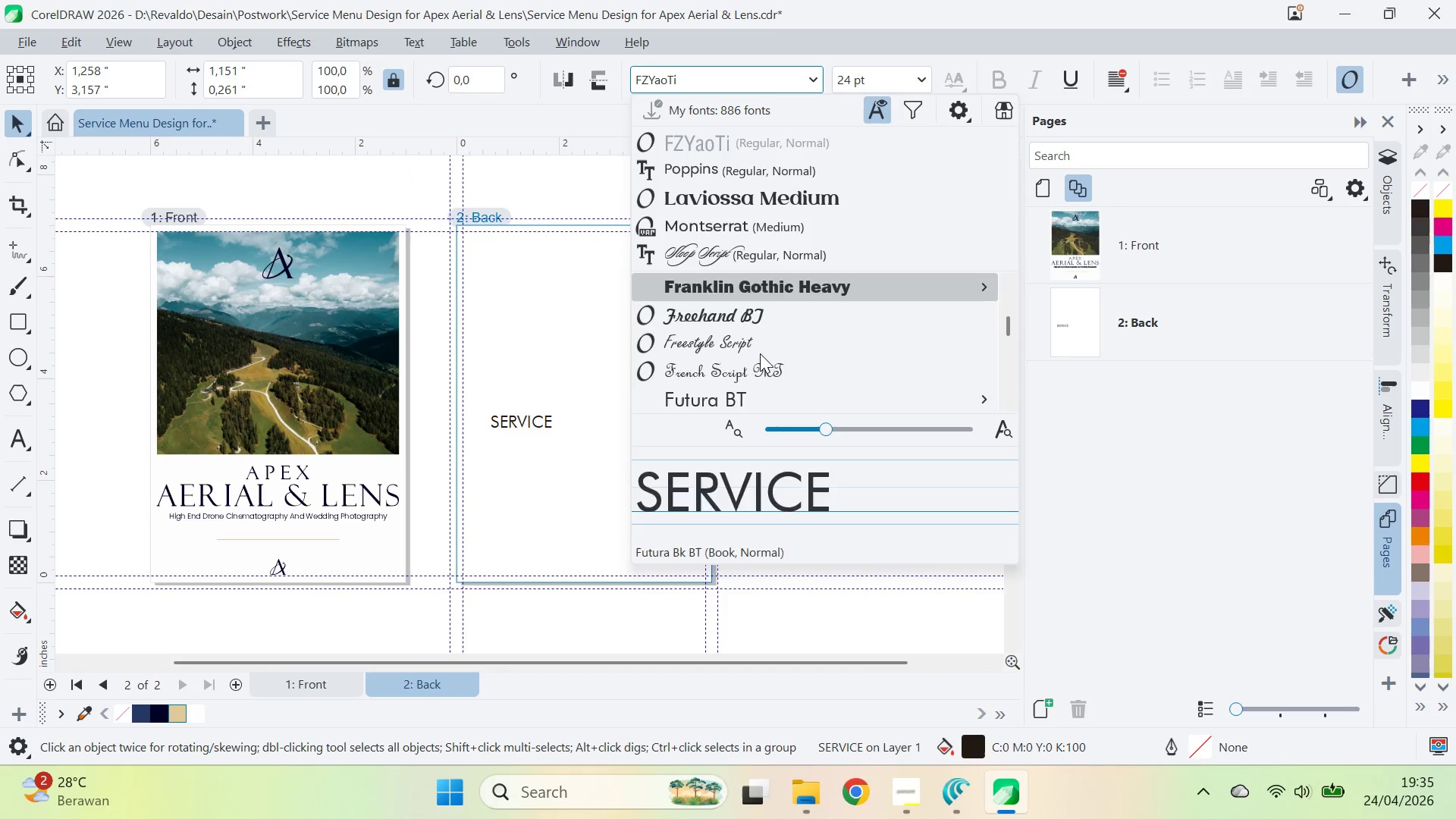 
key(ArrowUp)
 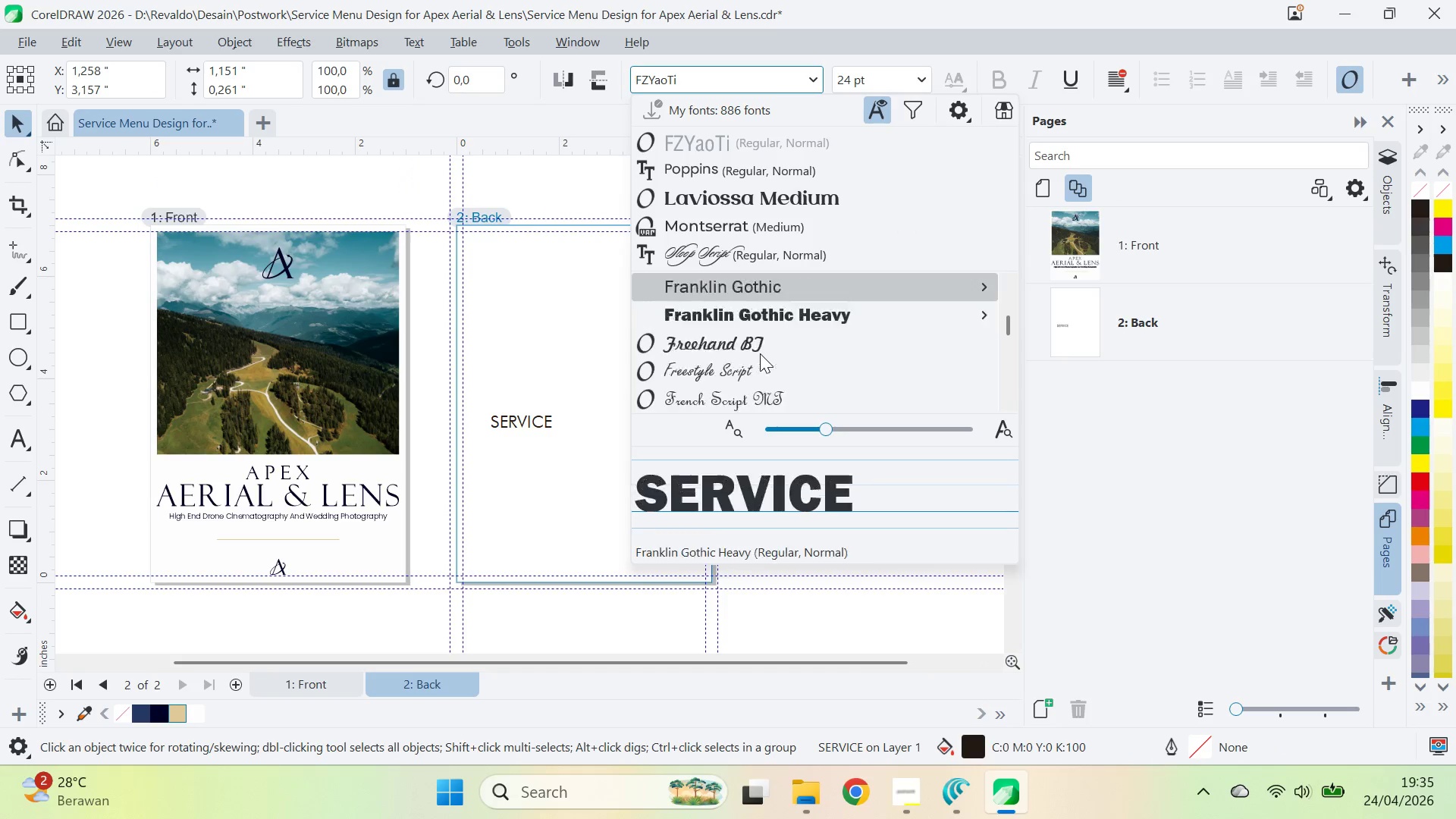 
key(ArrowUp)
 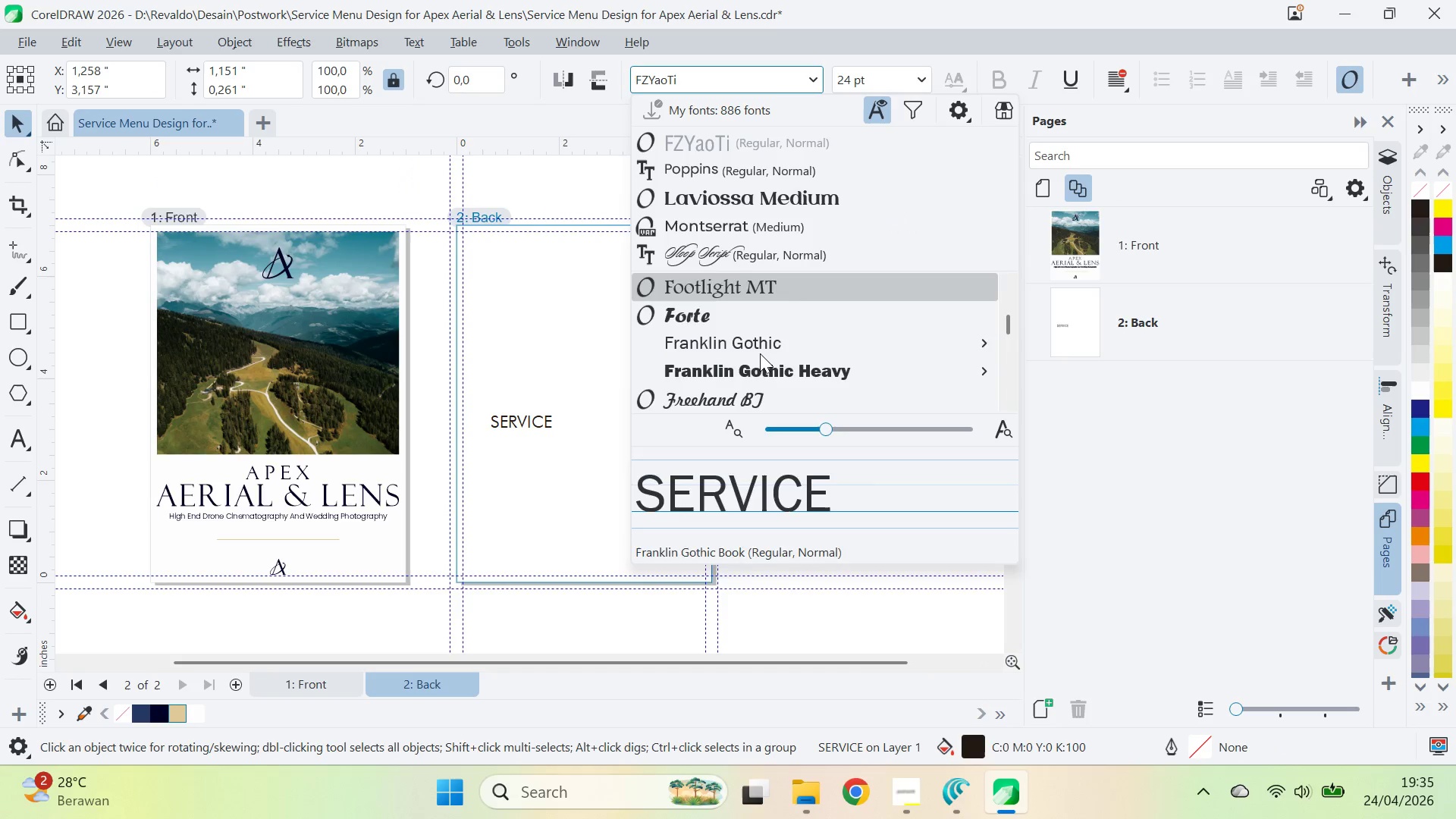 
key(ArrowUp)
 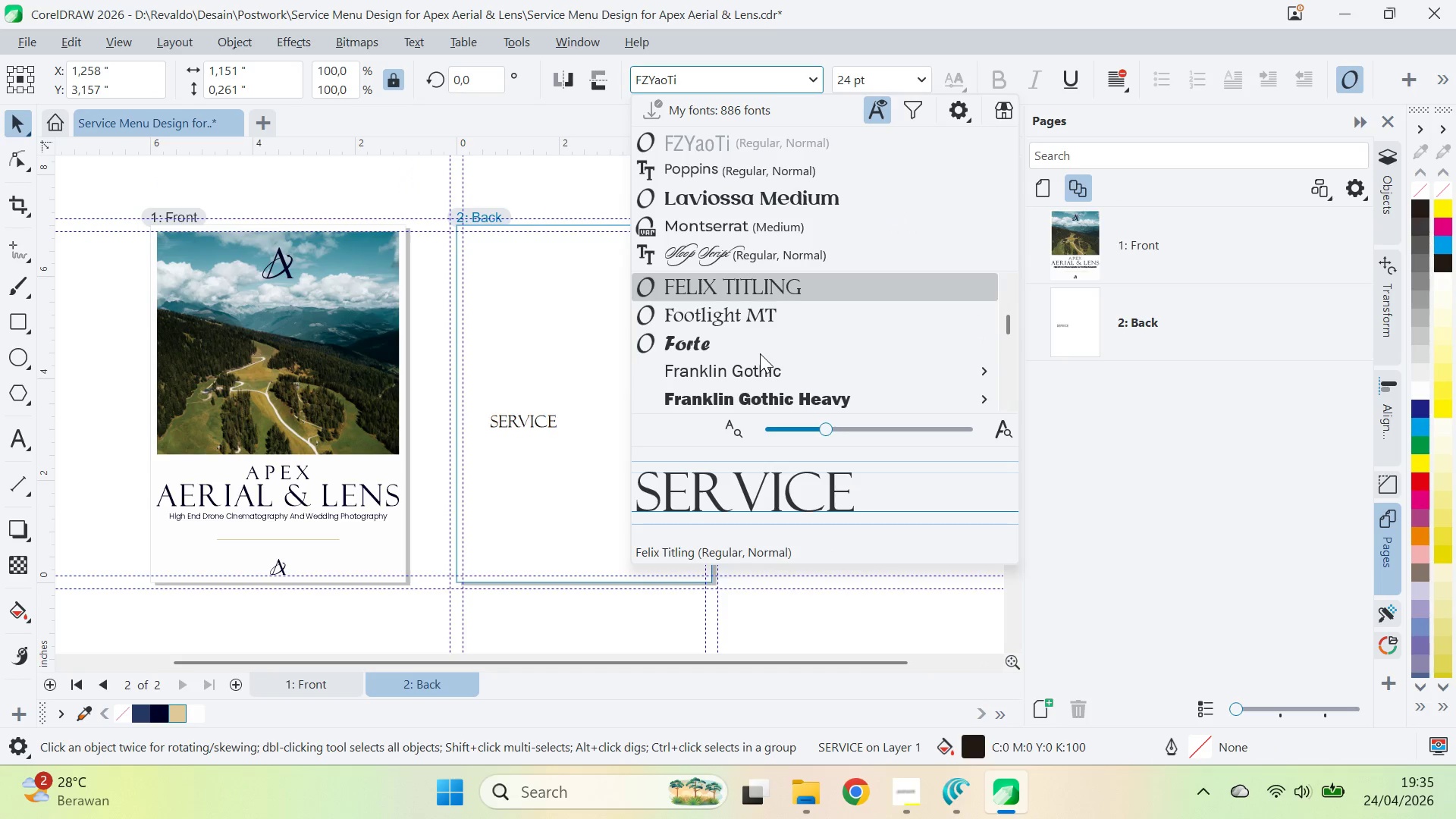 
key(Enter)
 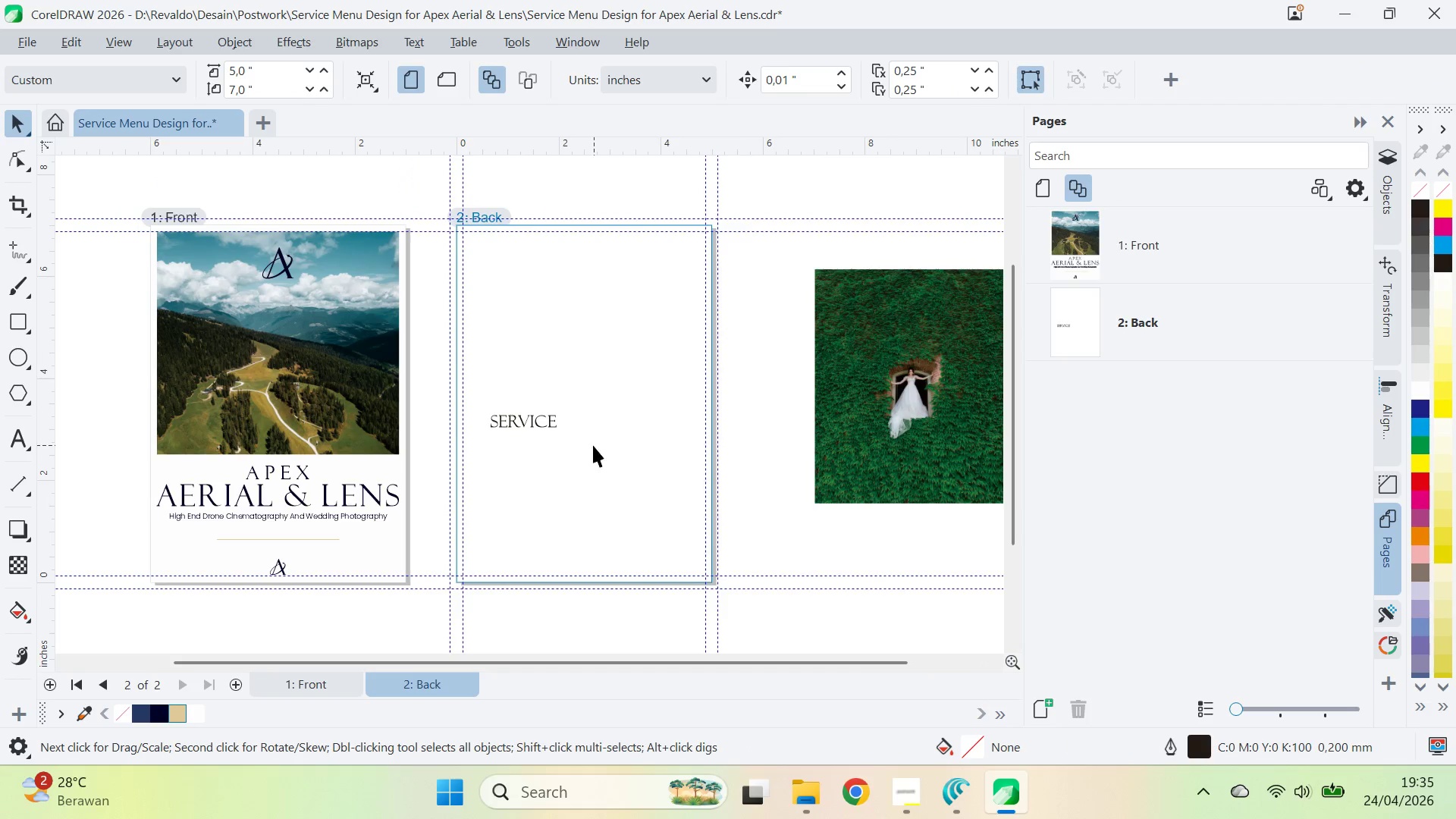 
left_click([540, 421])
 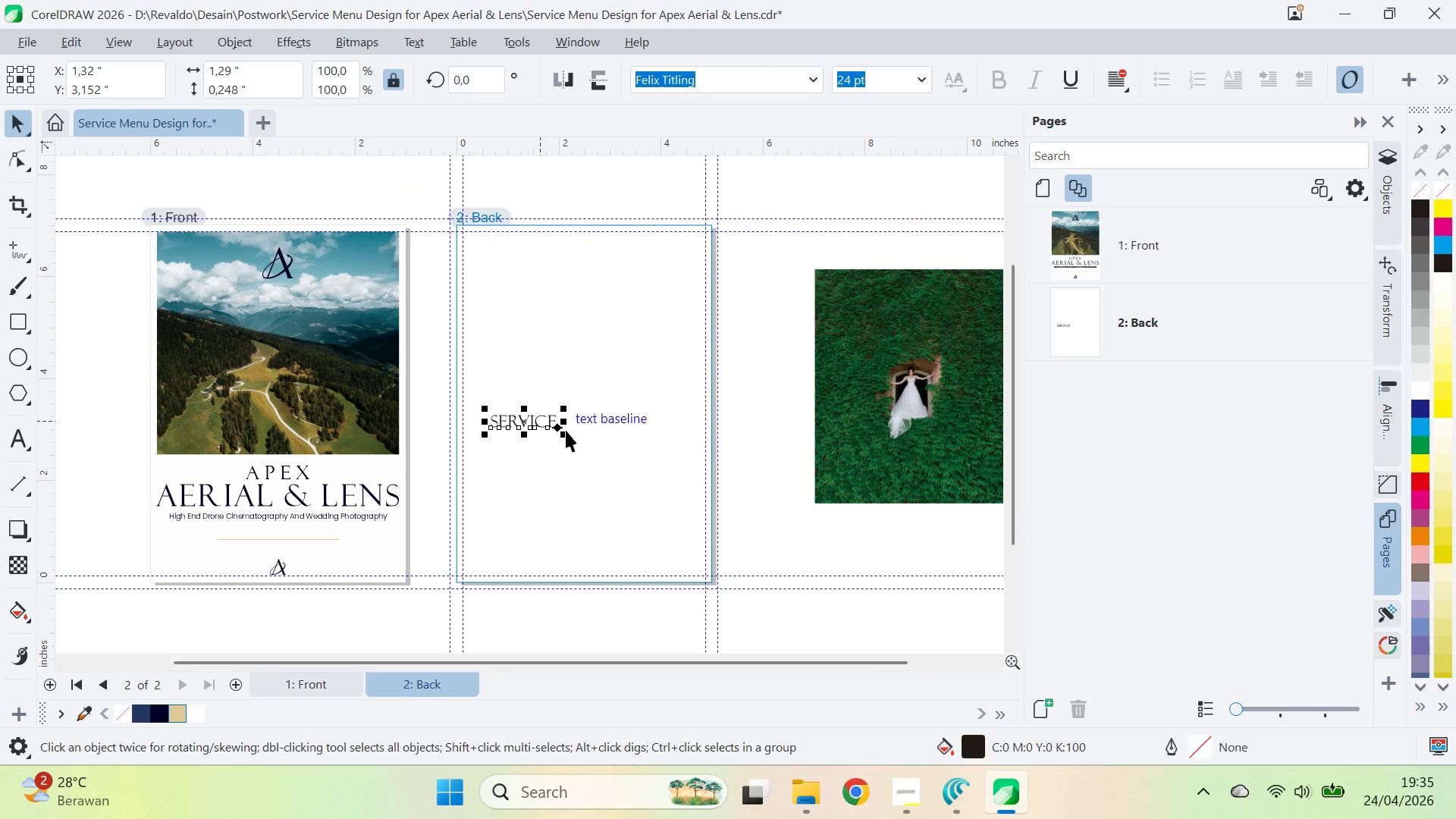 
type(av)
 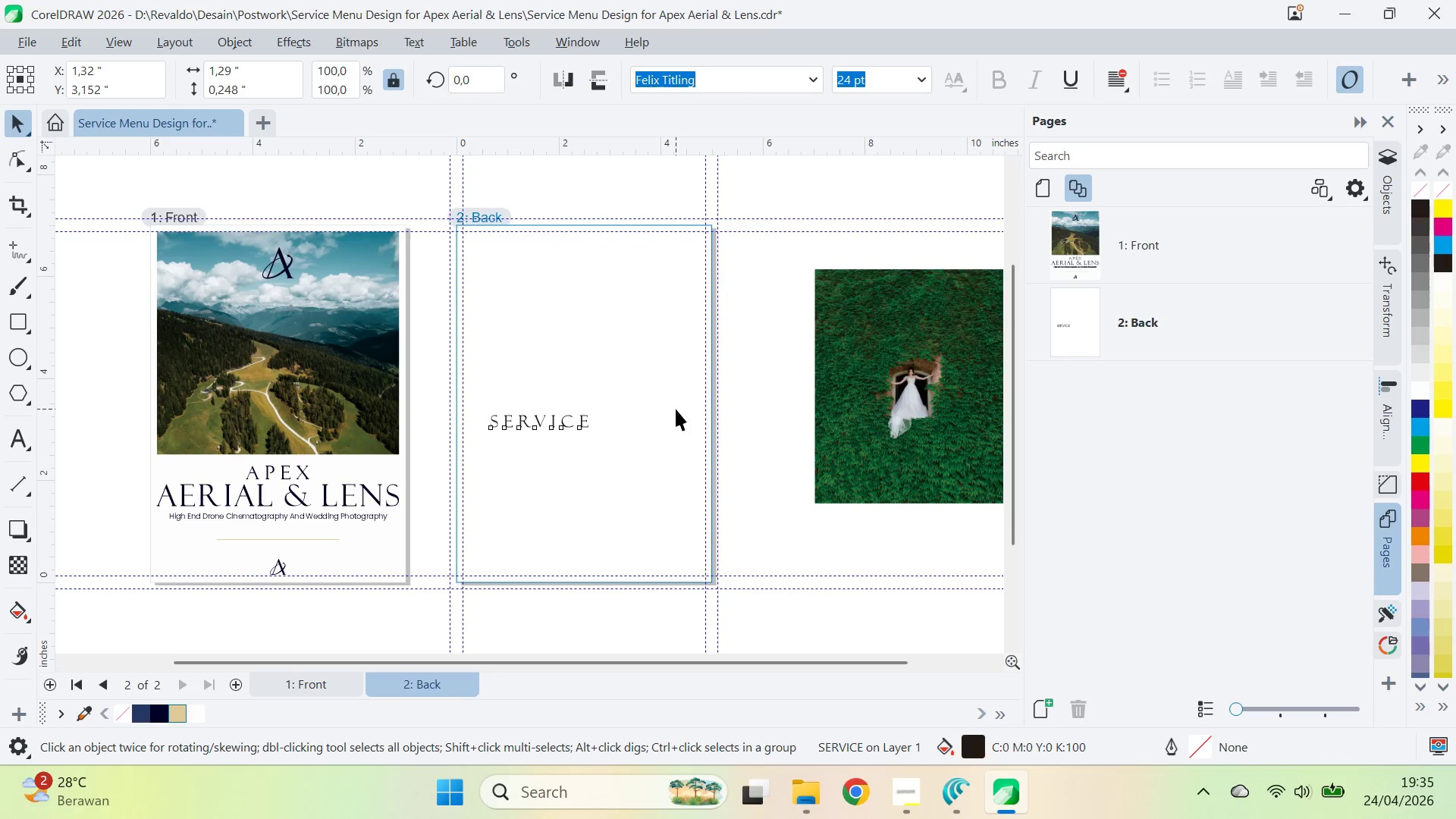 
left_click_drag(start_coordinate=[571, 431], to_coordinate=[588, 435])
 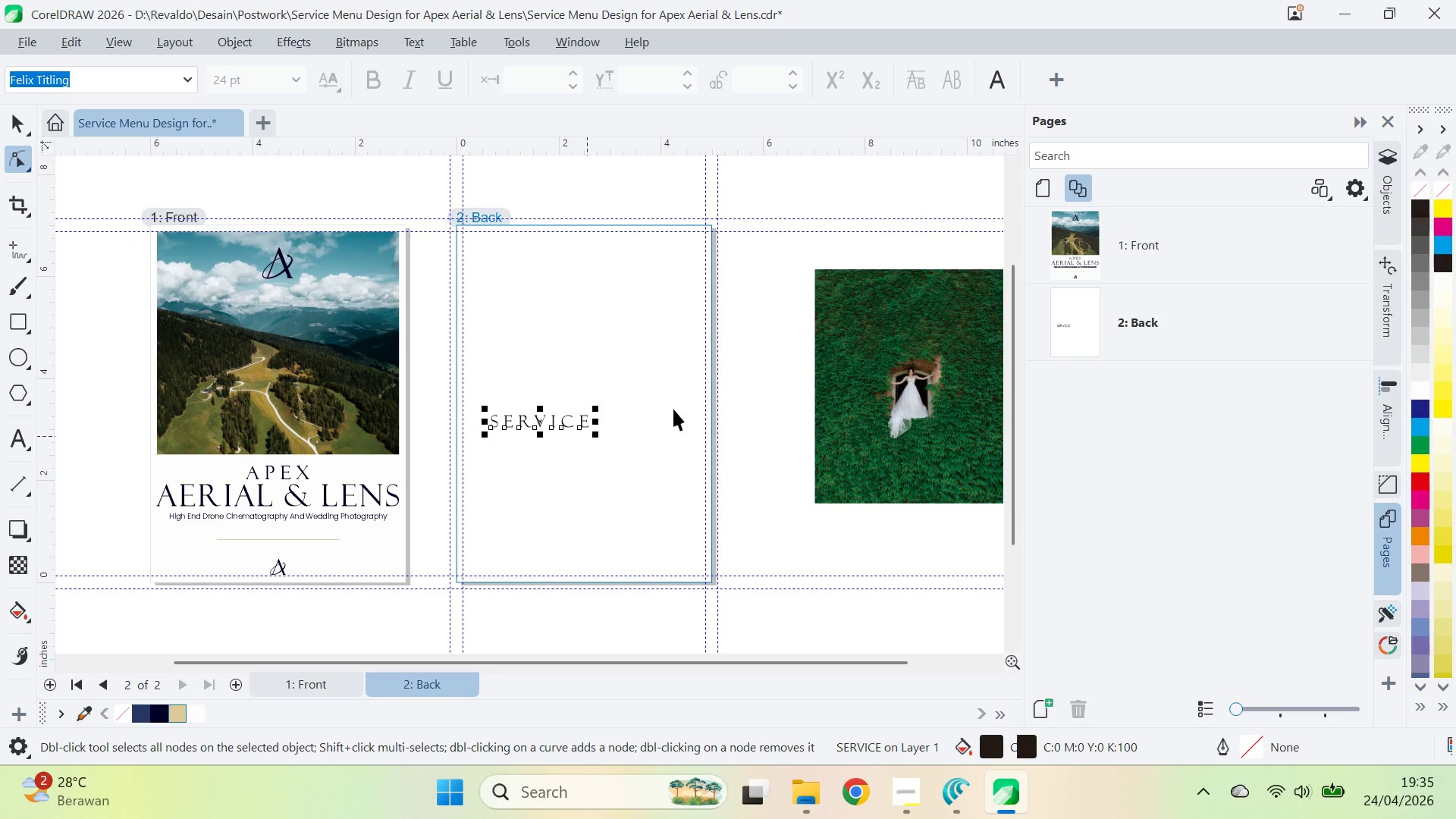 
hold_key(key=ShiftLeft, duration=0.36)
left_click([676, 409])
 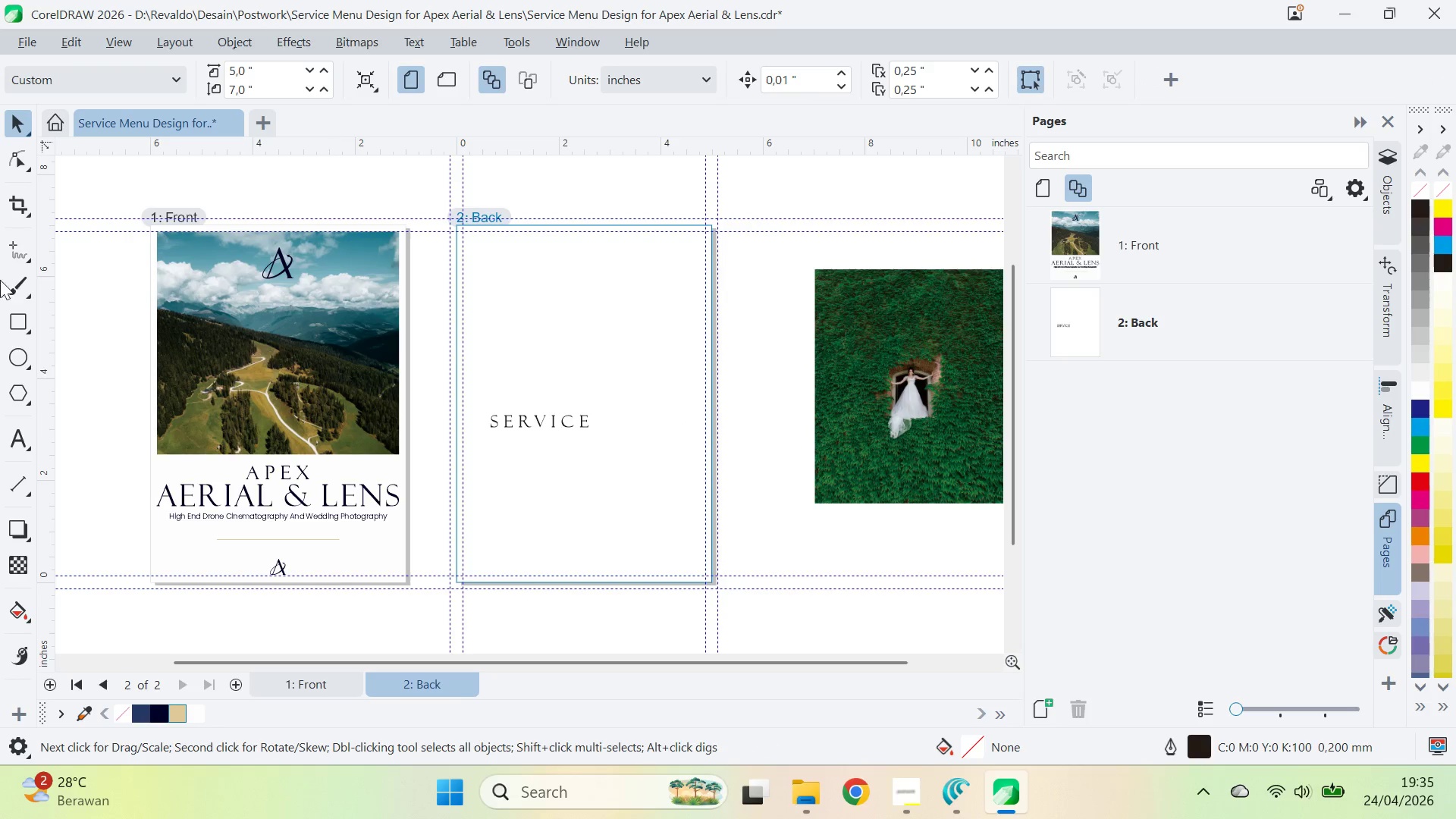 
left_click([13, 321])
 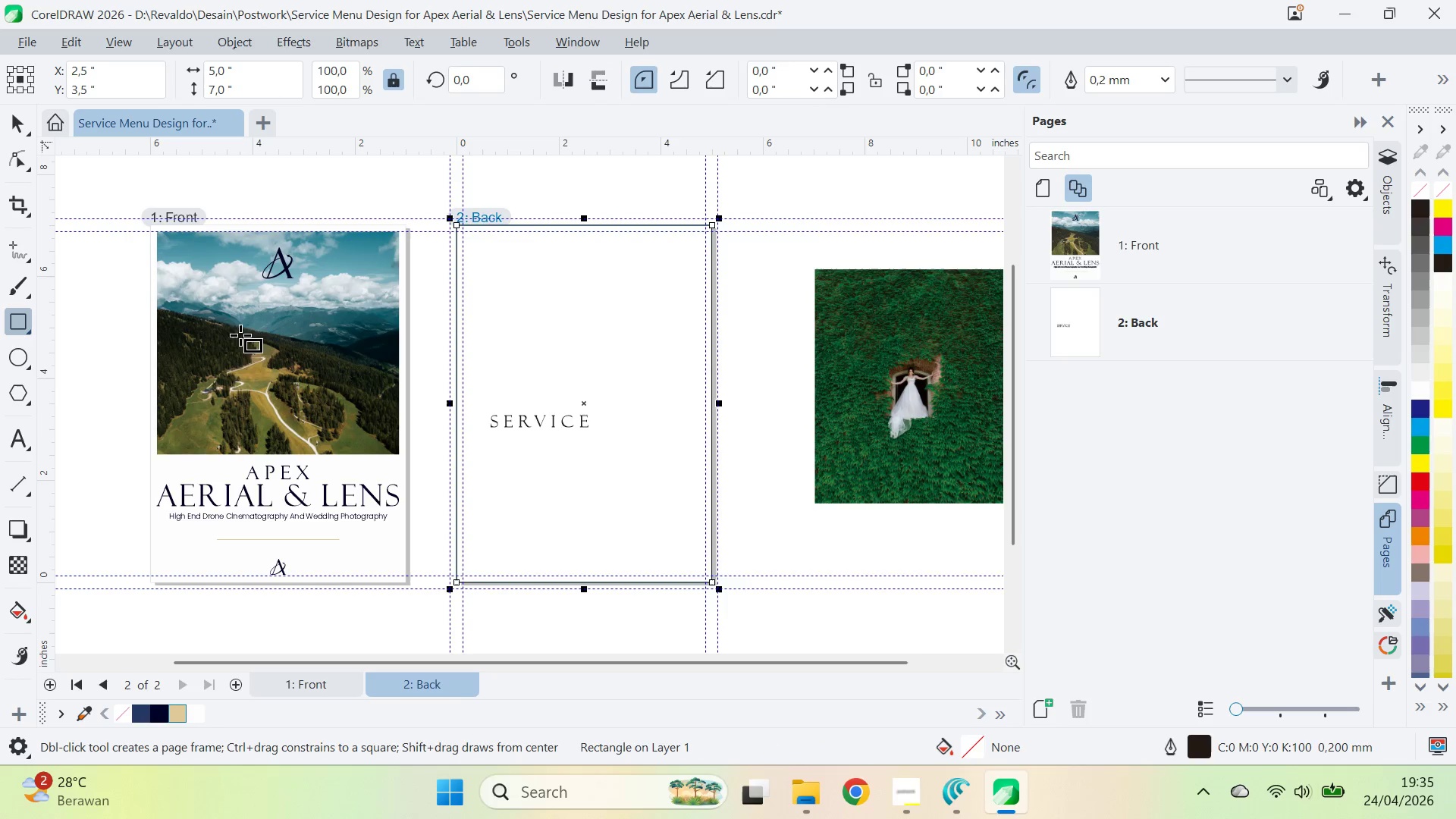 
key(V)
 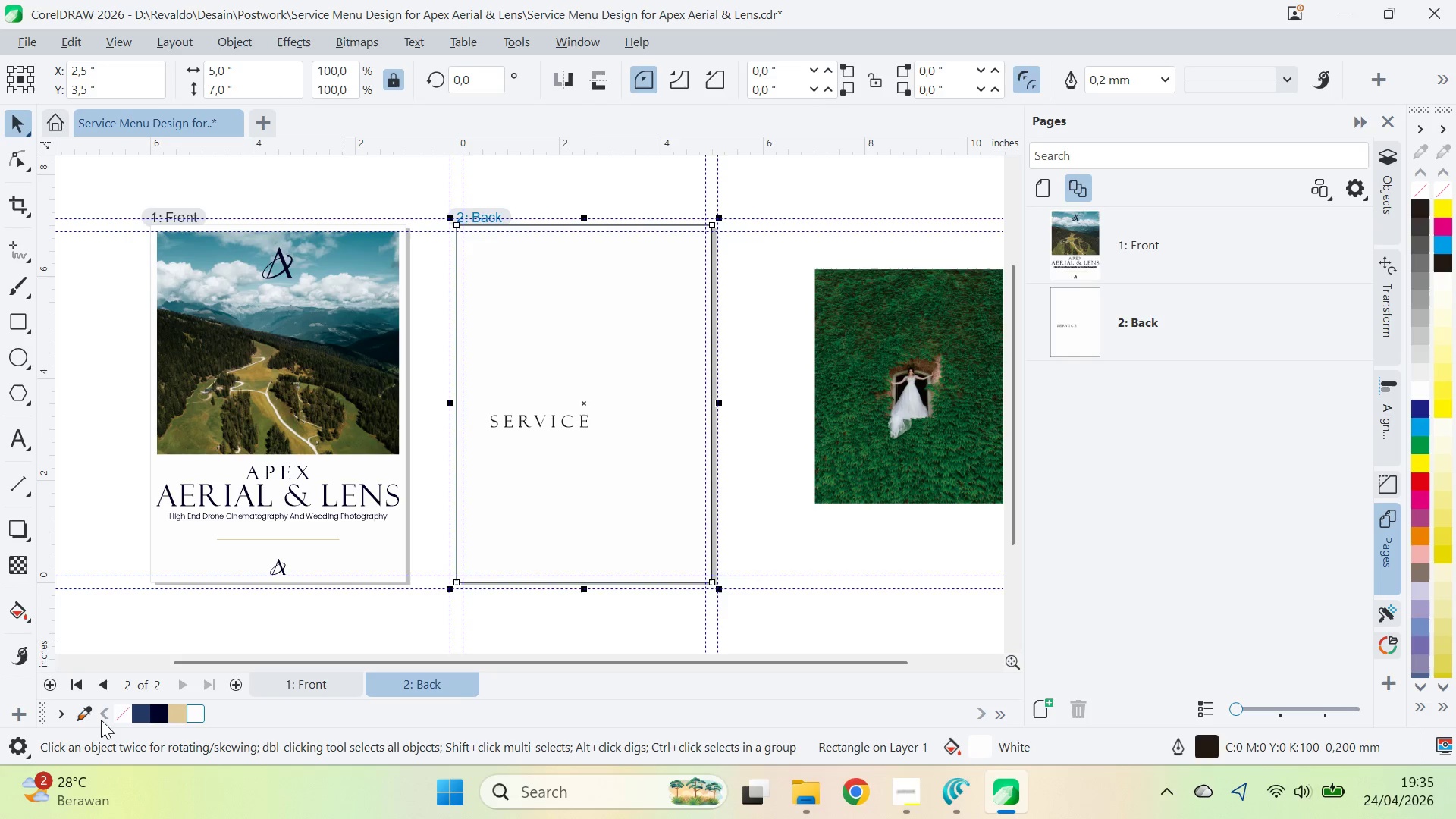 
left_click([619, 479])
 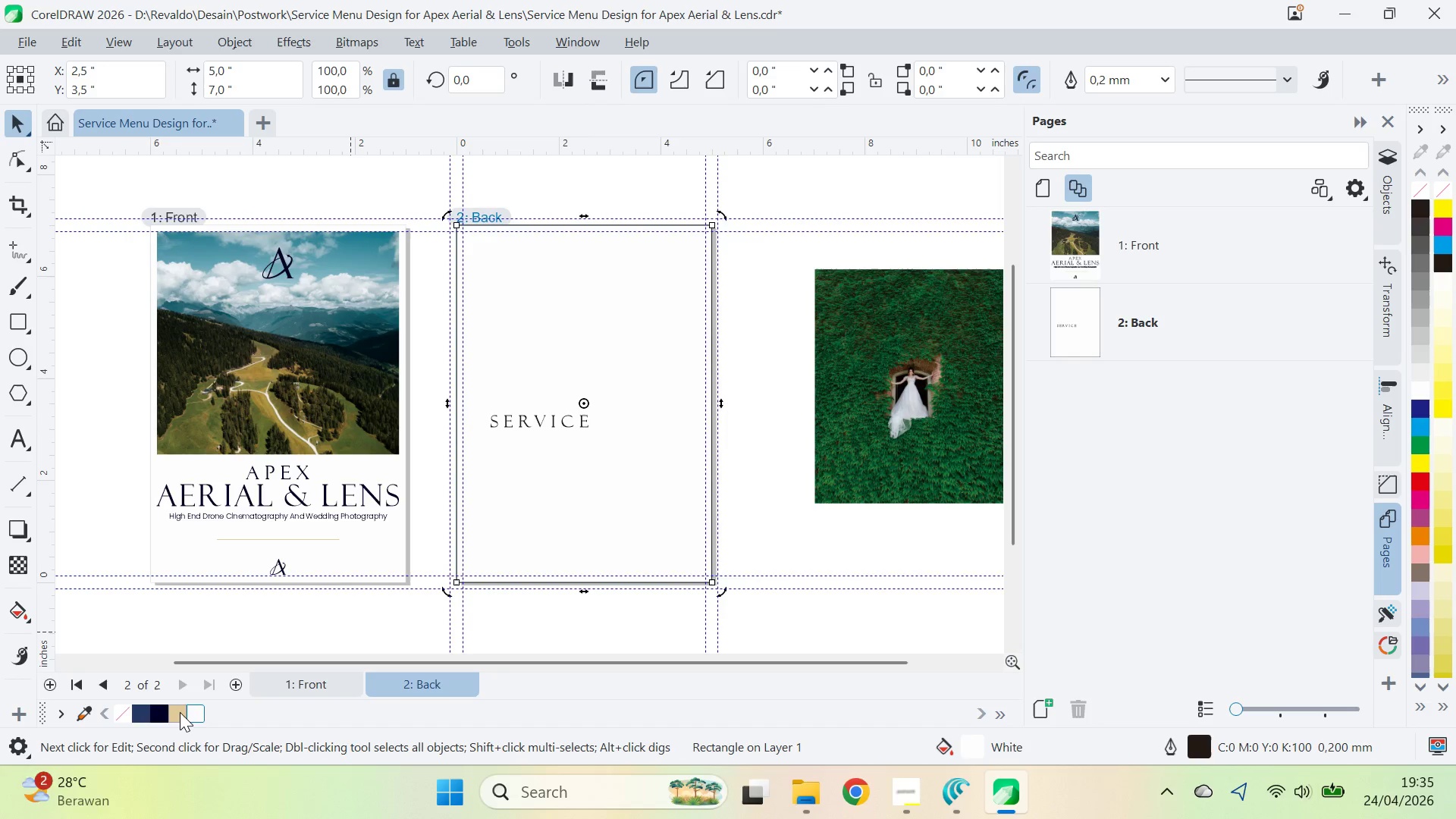 
left_click([198, 711])
 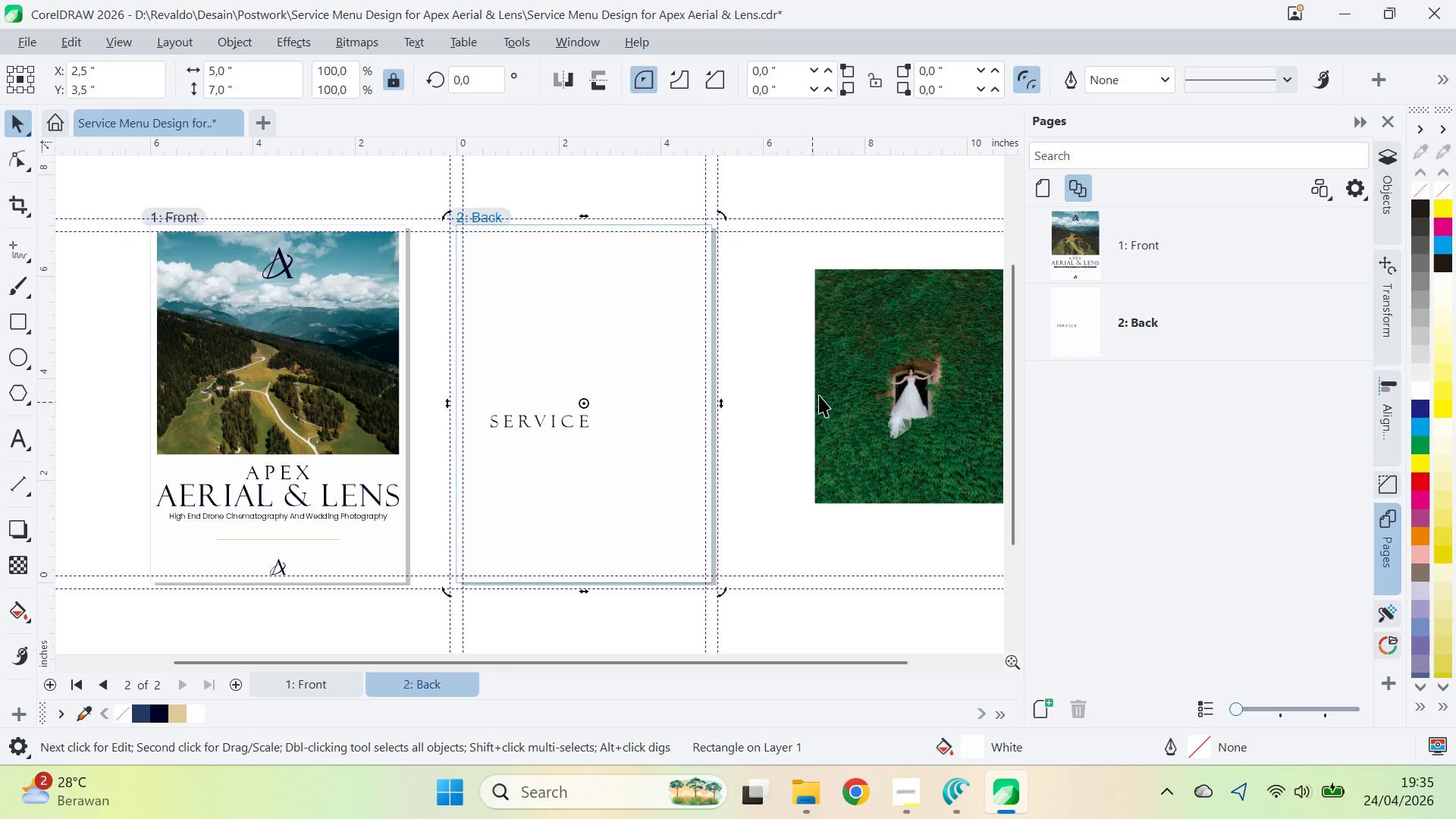 
left_click([776, 397])
 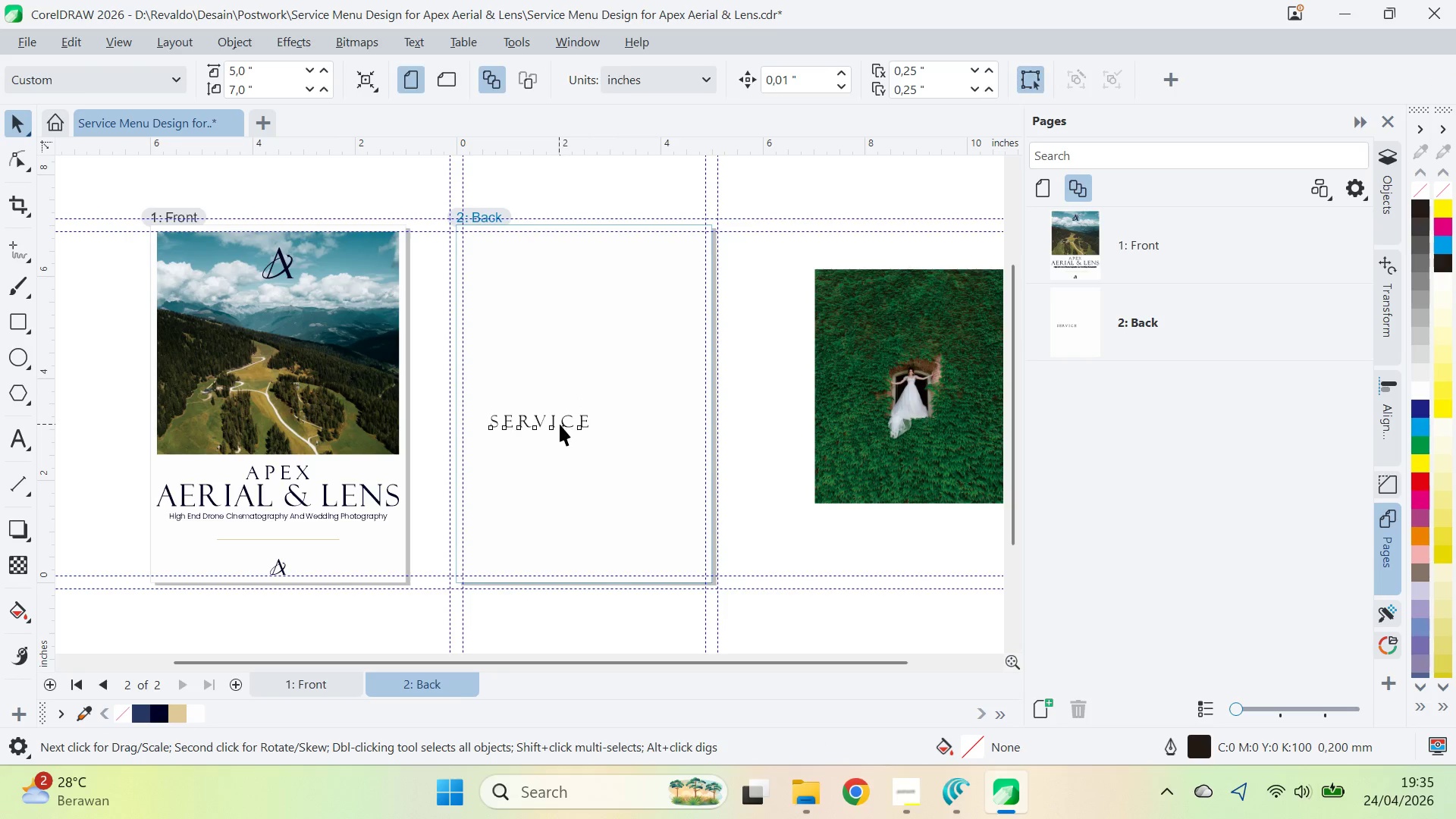 
type(ct)
 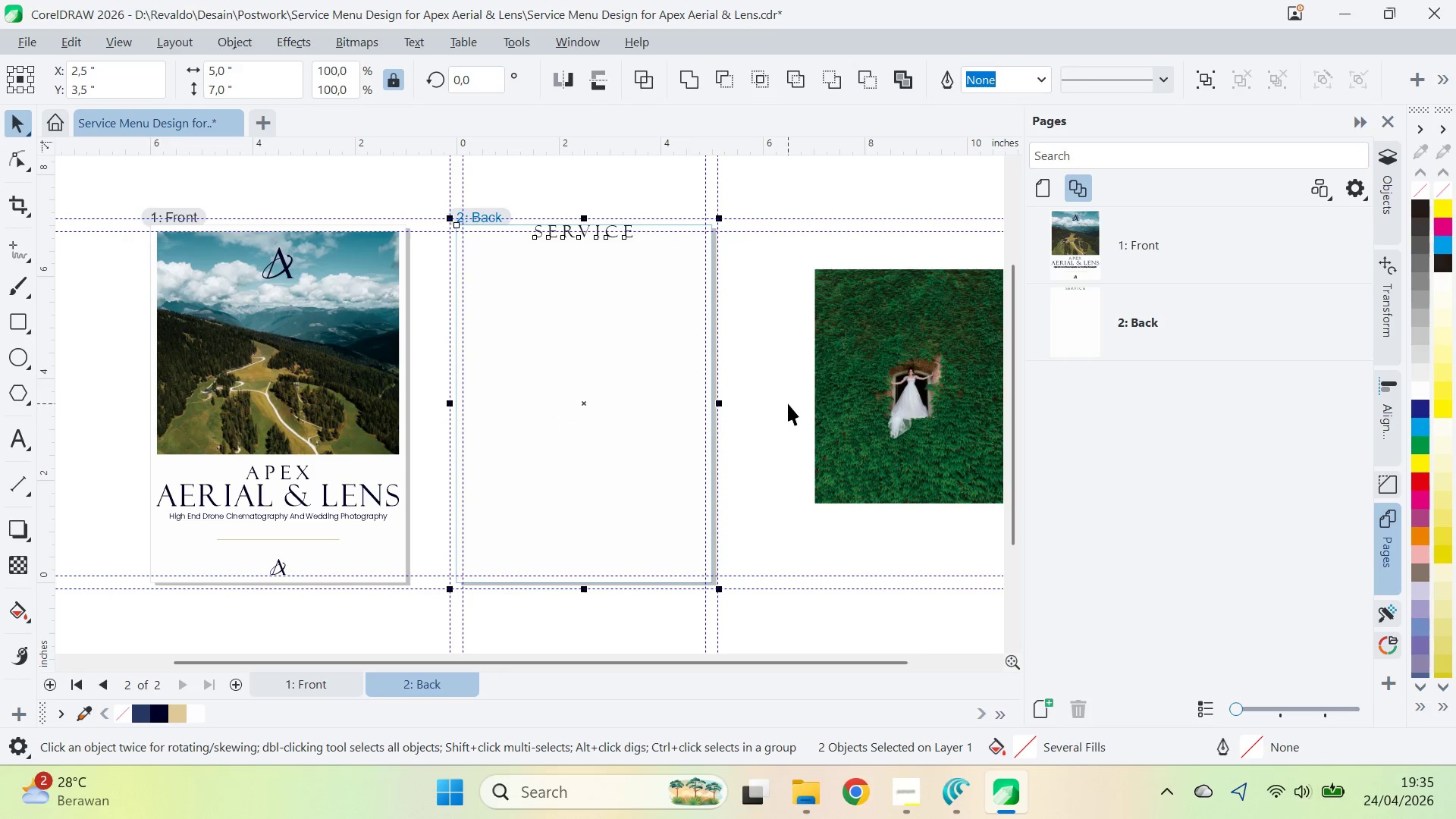 
left_click_drag(start_coordinate=[788, 403], to_coordinate=[783, 401])
 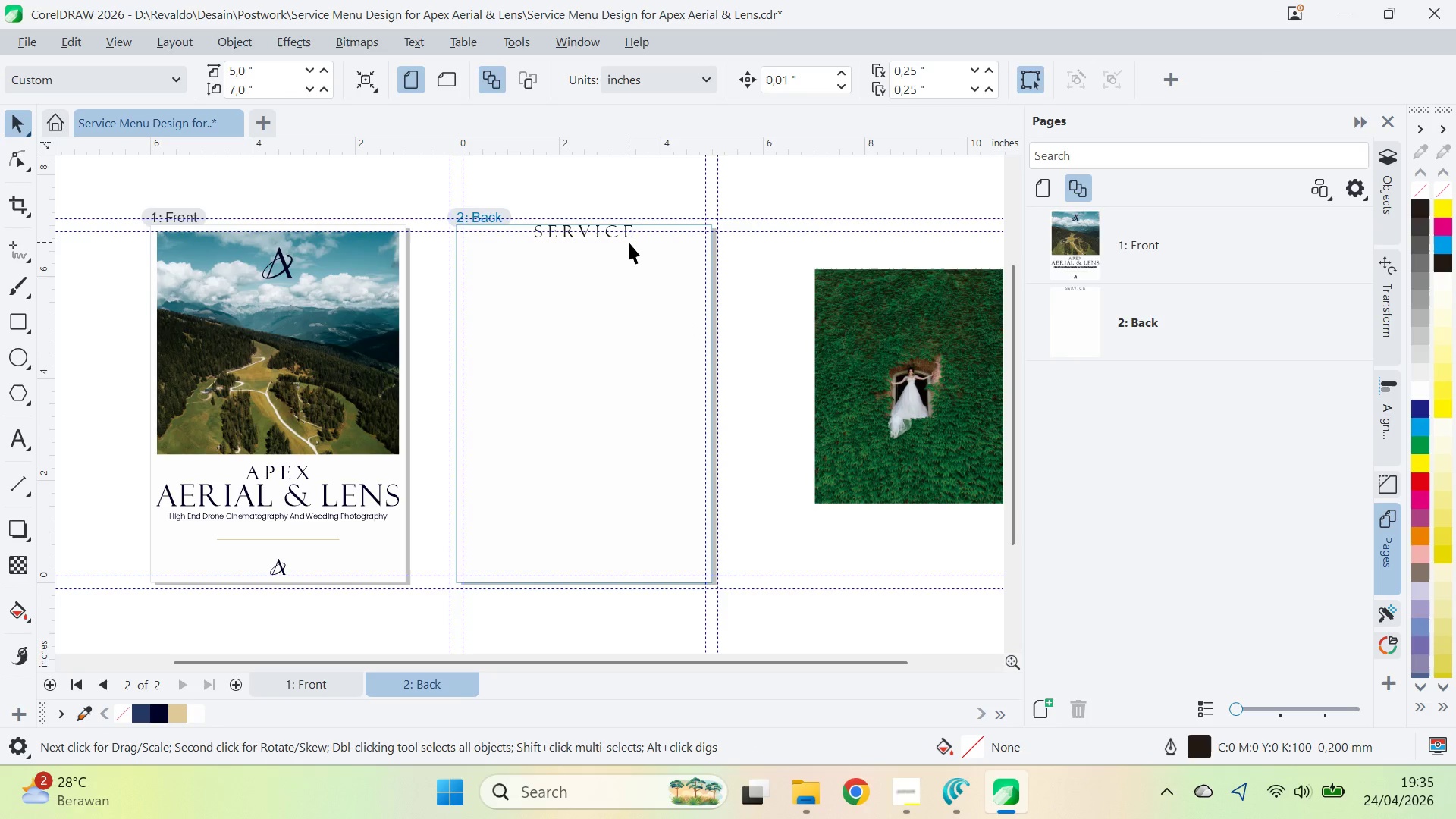 
left_click_drag(start_coordinate=[628, 238], to_coordinate=[626, 249])
 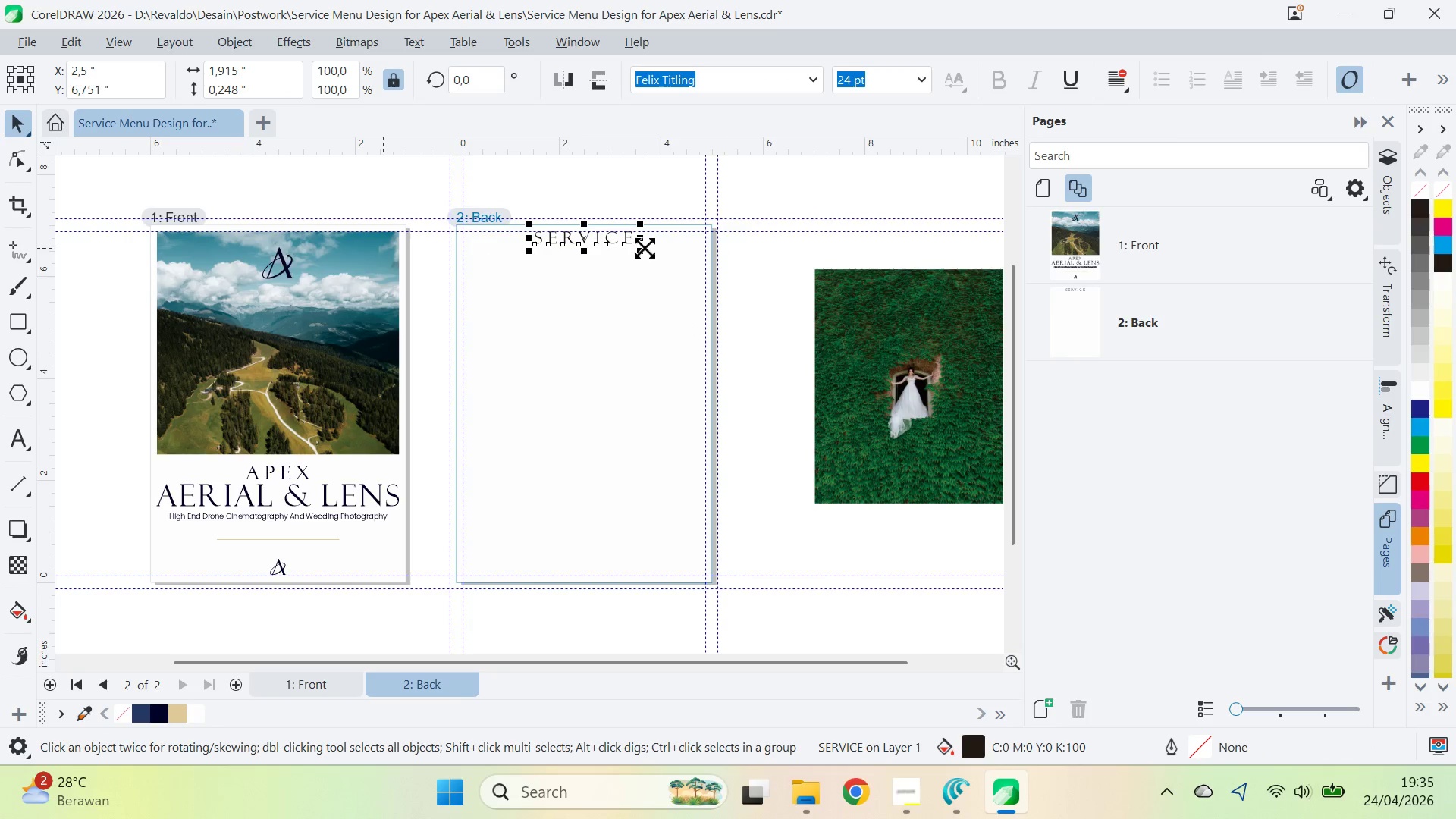 
hold_key(key=ShiftLeft, duration=1.88)
 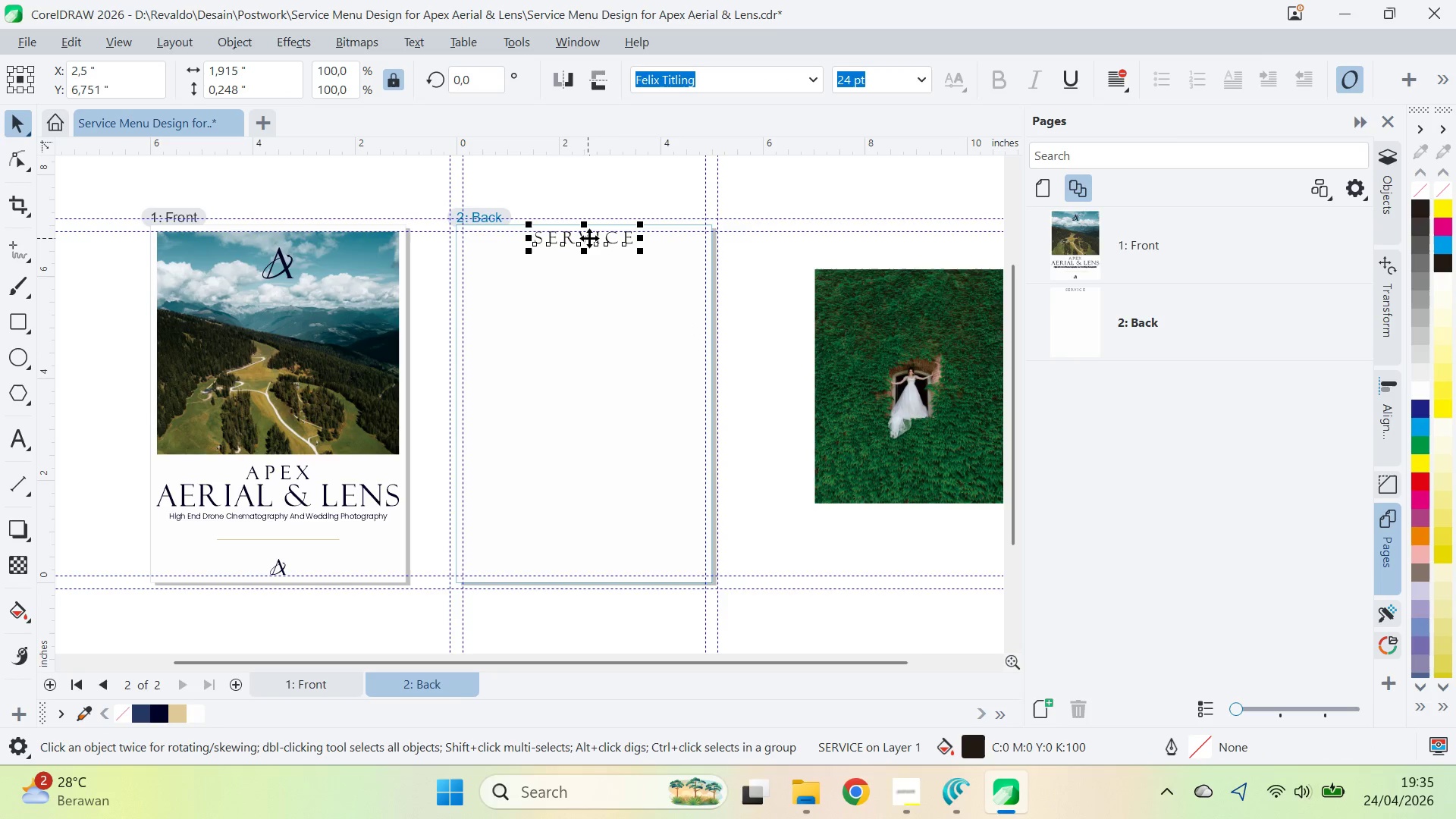 
left_click_drag(start_coordinate=[582, 237], to_coordinate=[582, 265])
 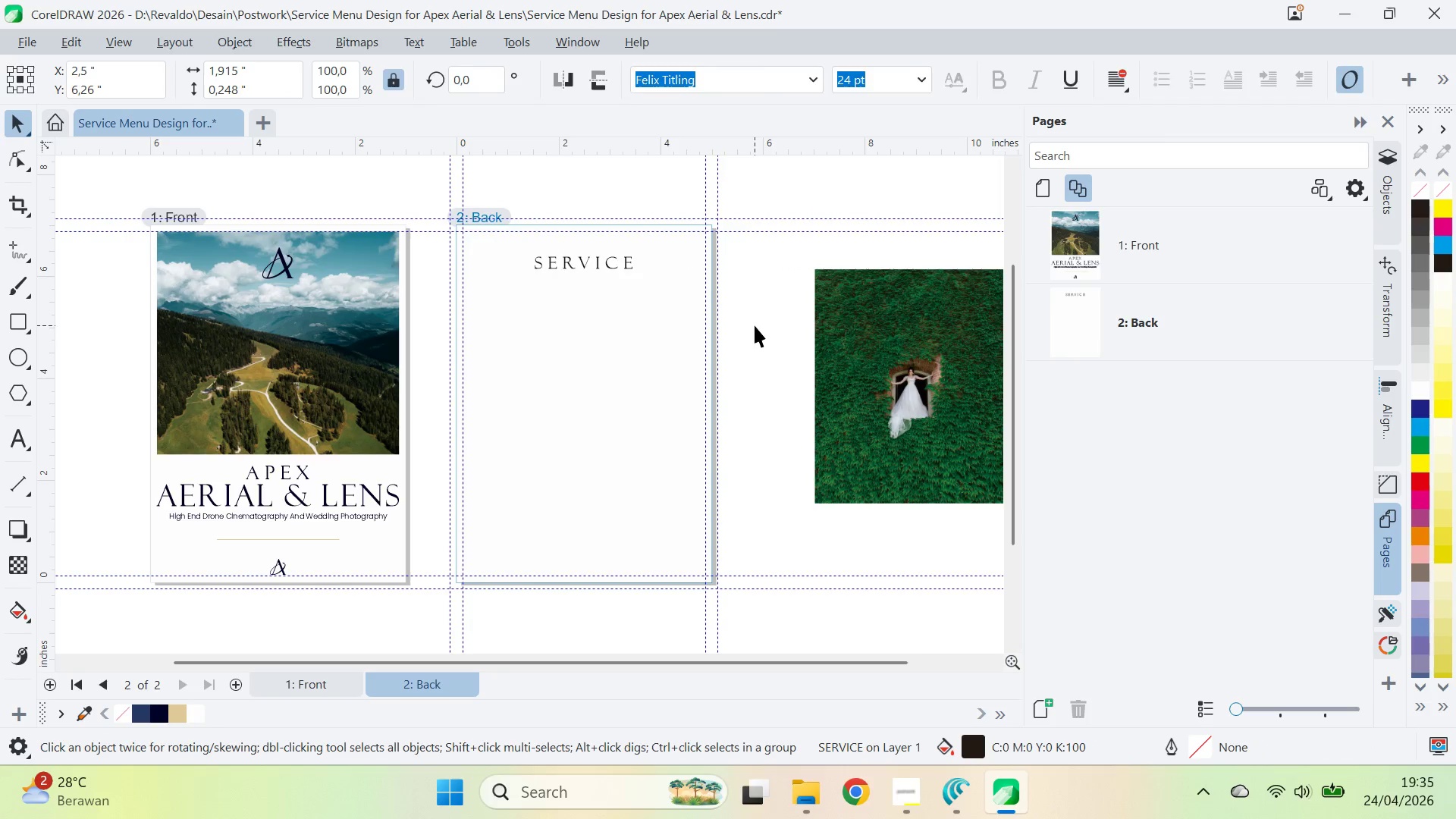 
hold_key(key=ShiftLeft, duration=4.09)
 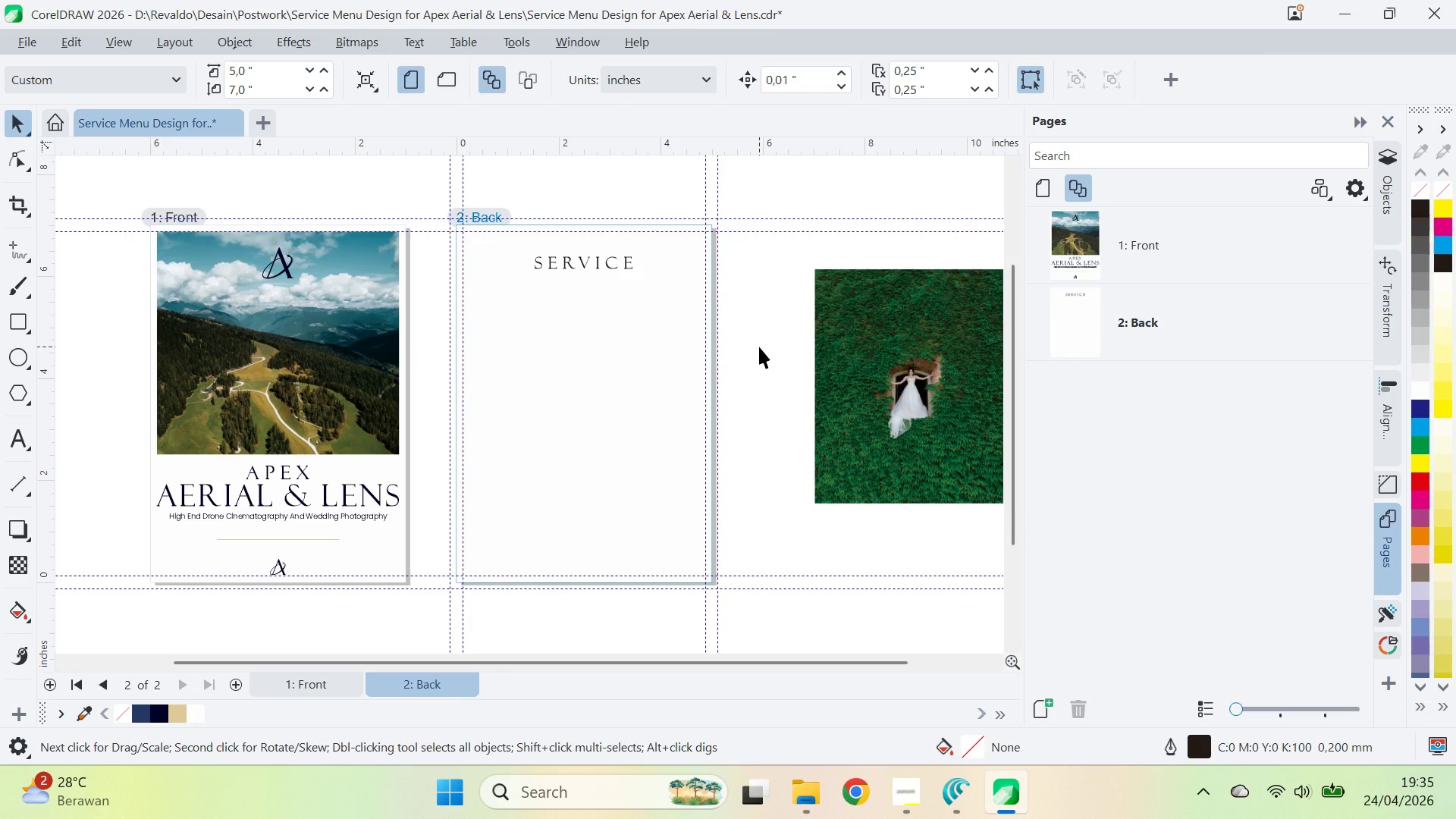 
key(Control+ControlLeft)
 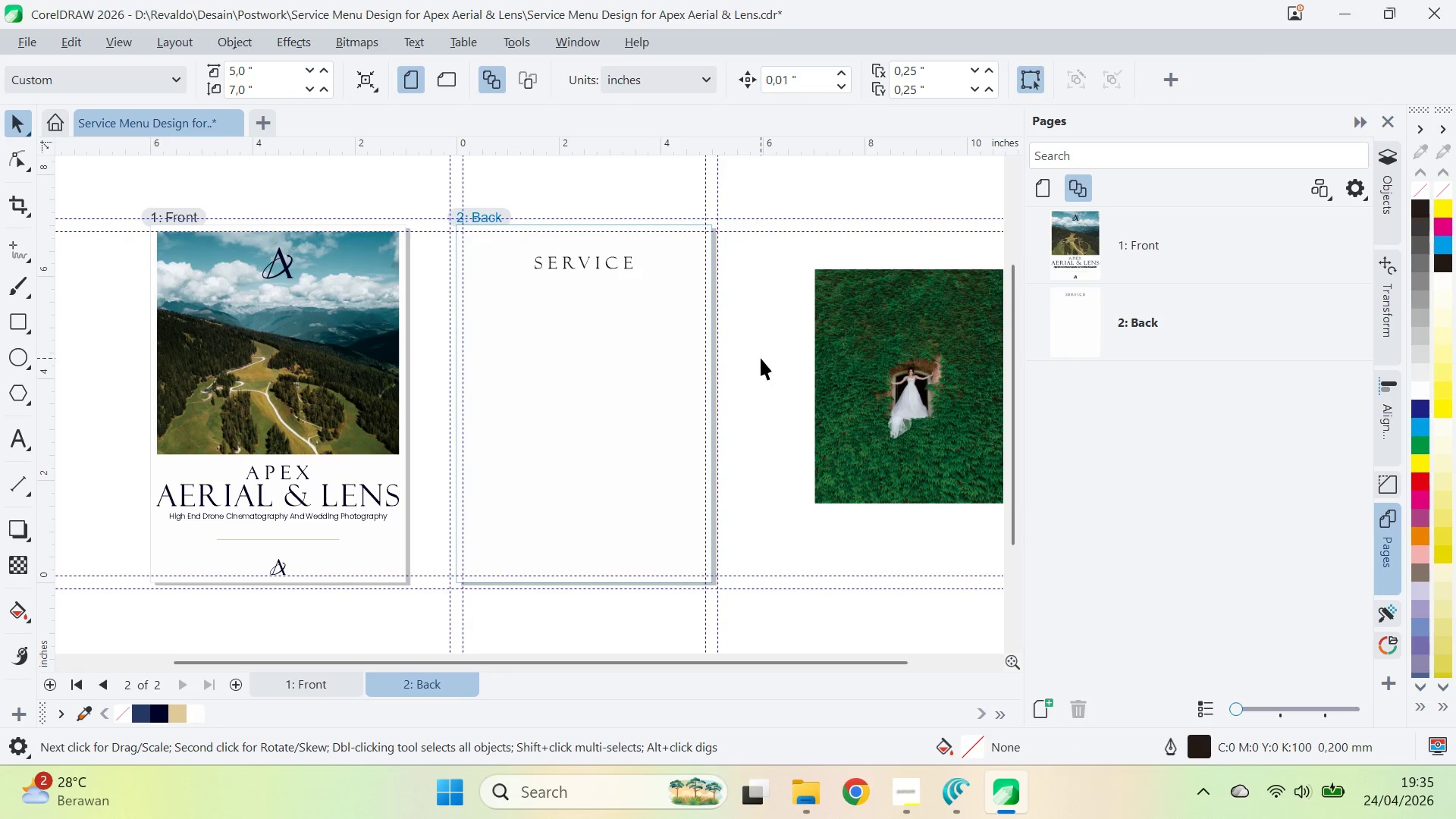 
key(Control+S)
 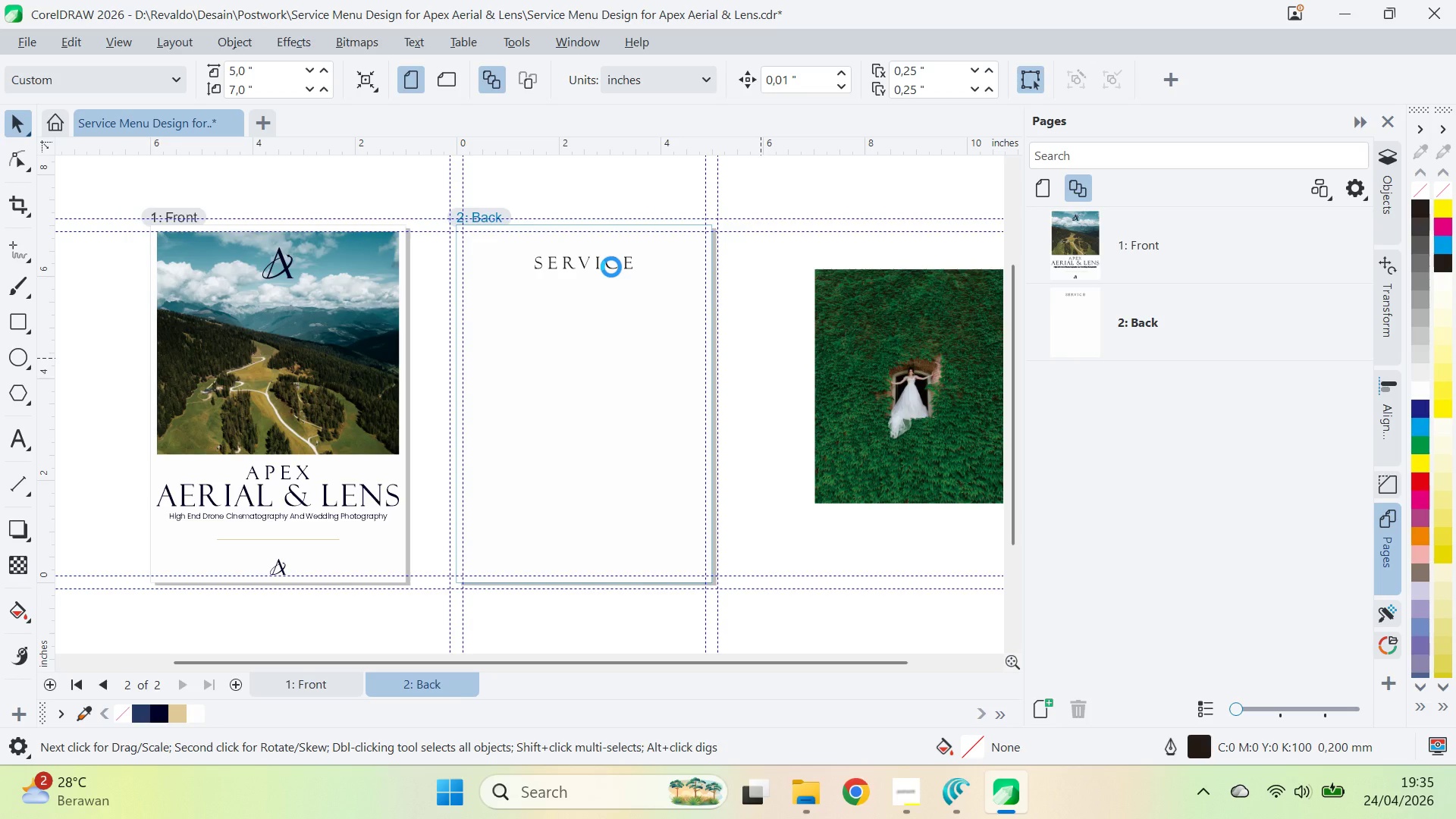 
left_click([611, 267])
 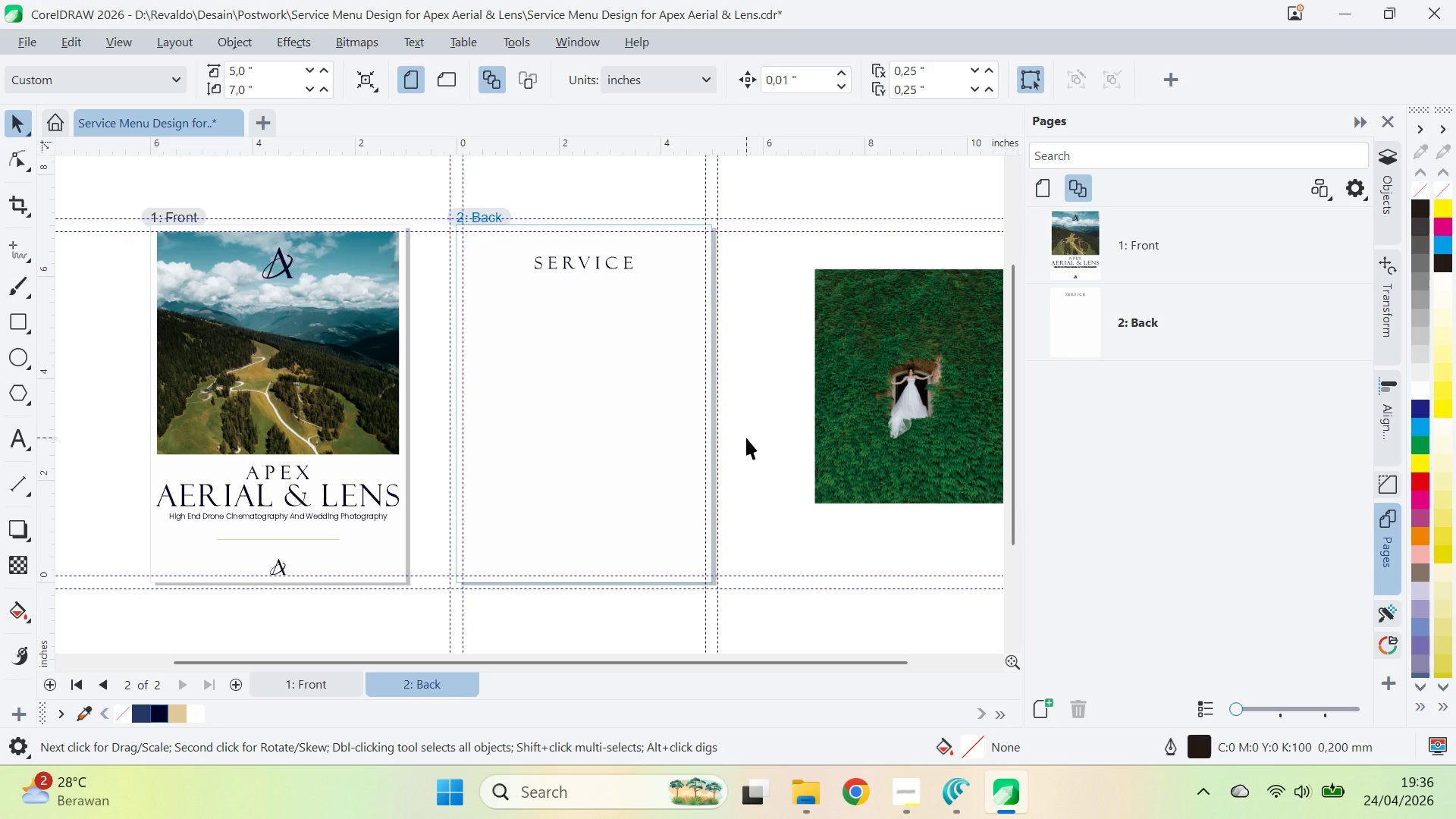 
wait(12.77)
 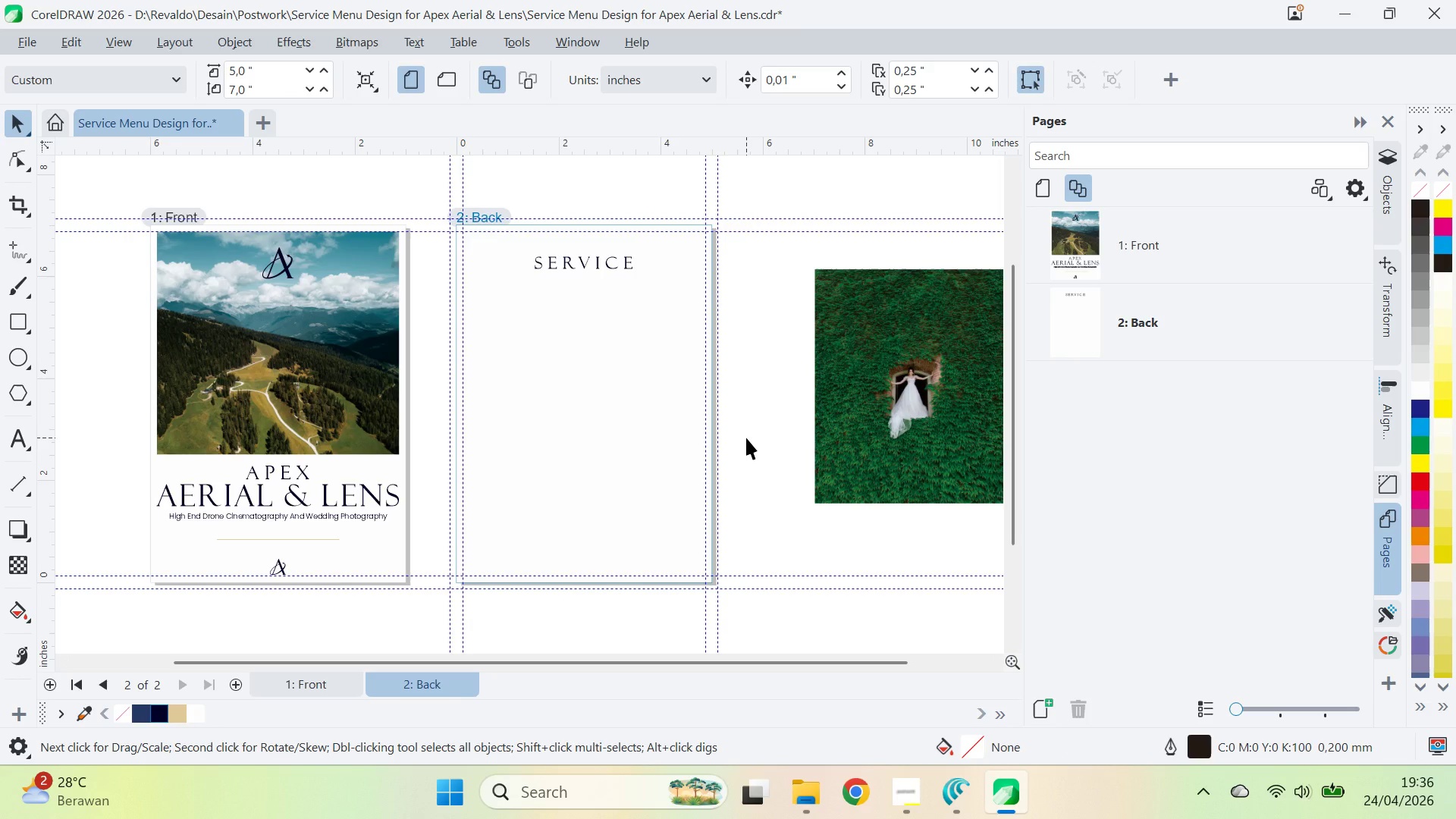 
key(Z)
 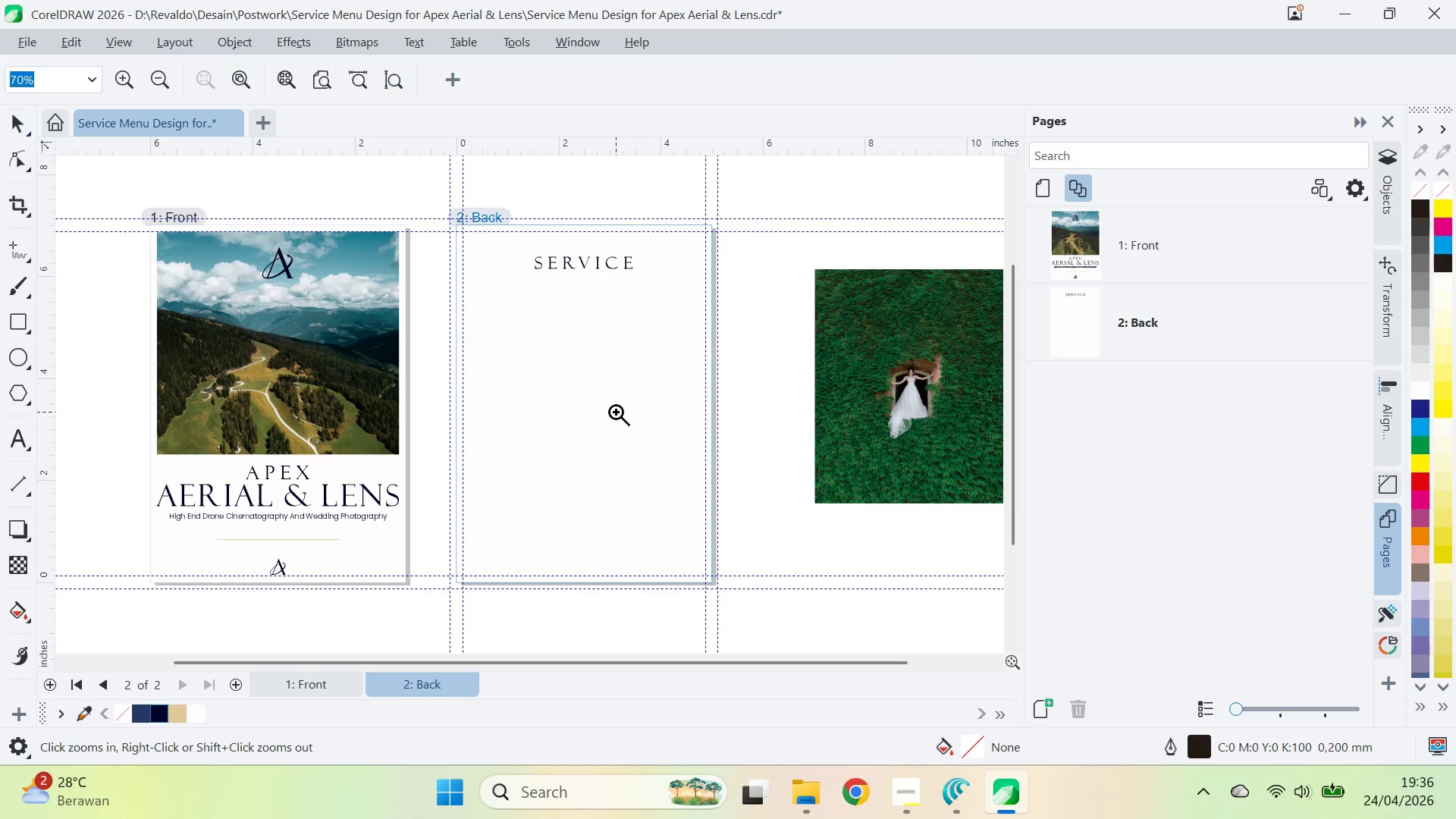 
left_click([615, 411])
 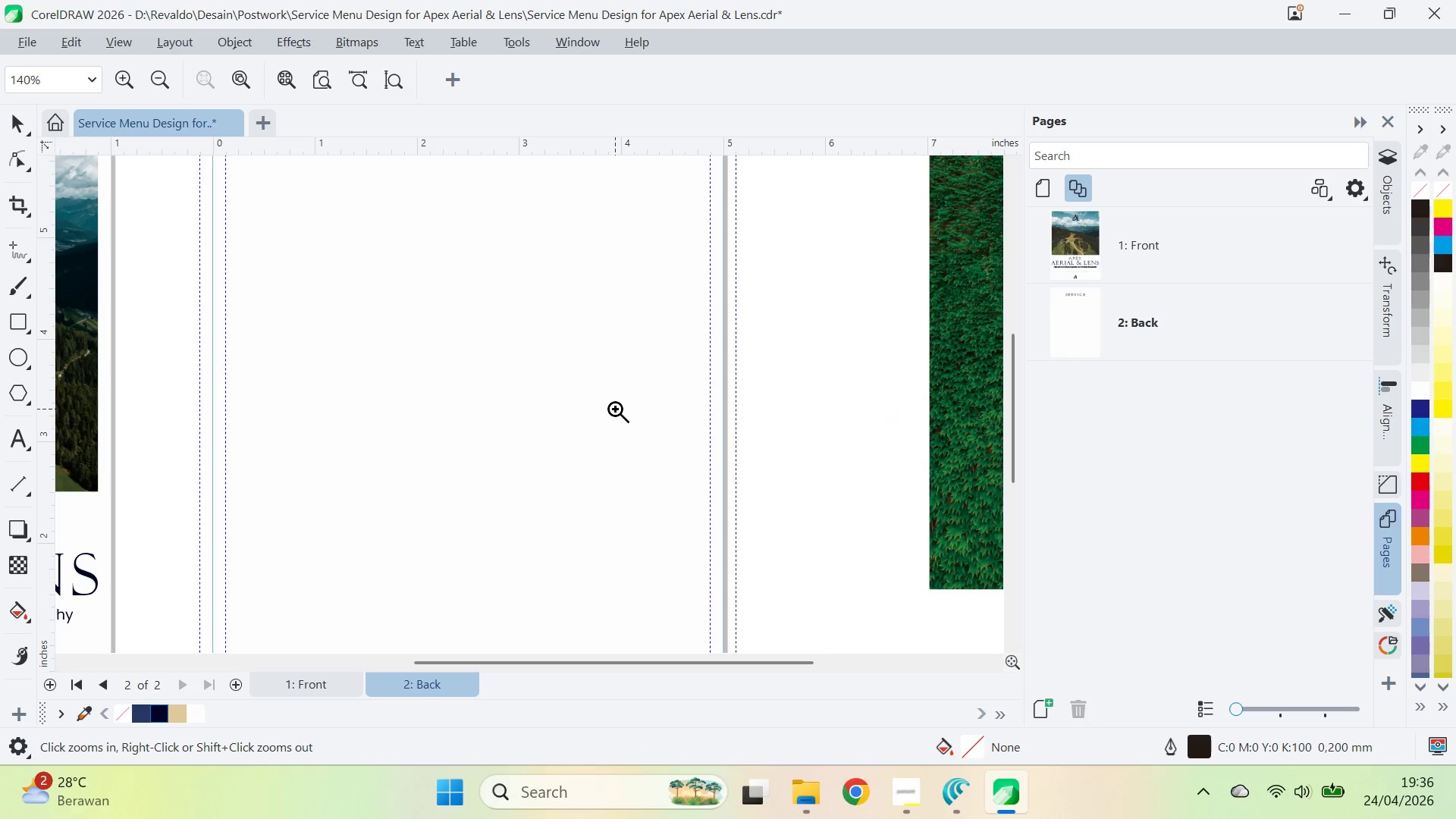 
type(qv)
 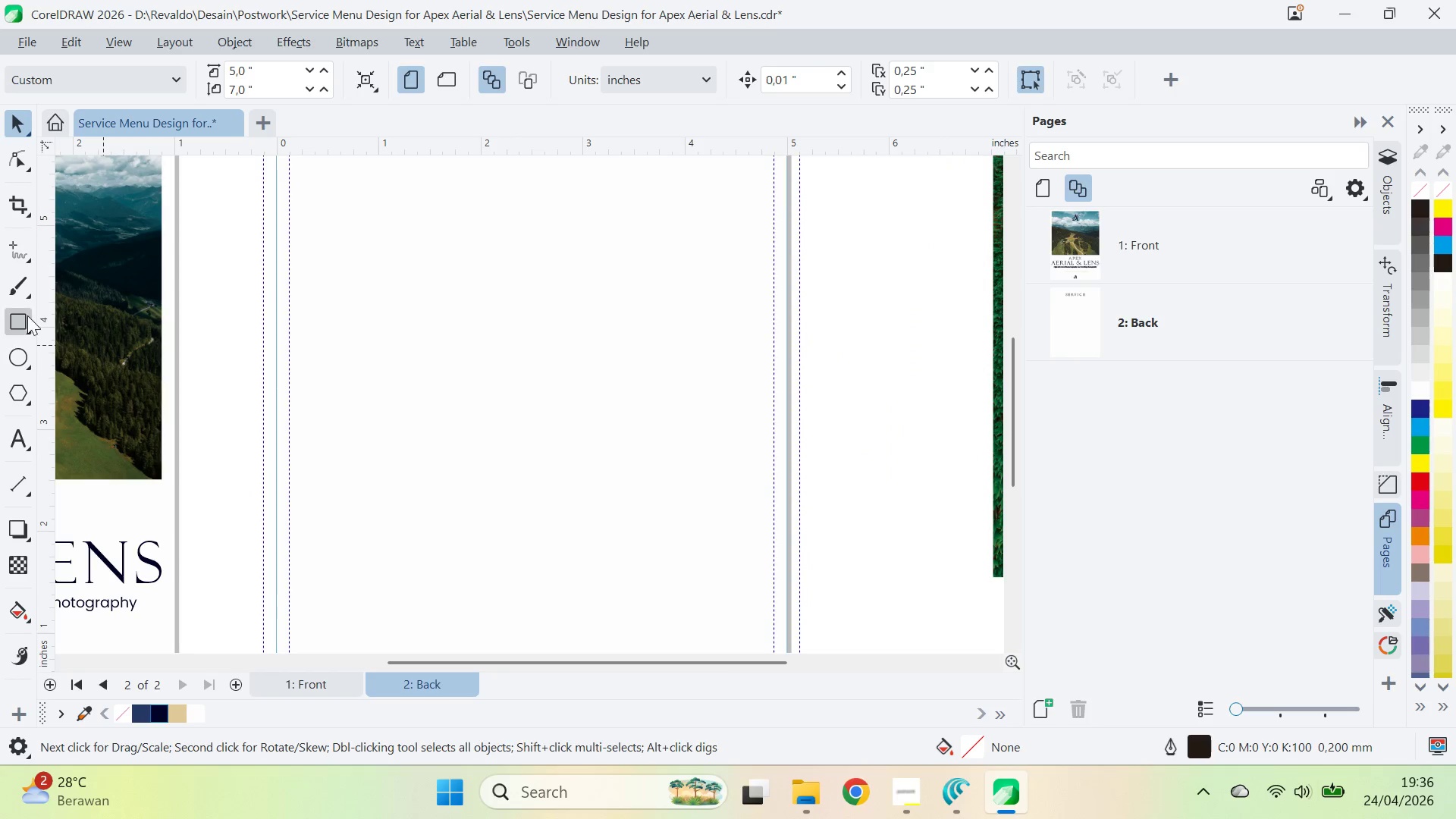 
left_click_drag(start_coordinate=[615, 406], to_coordinate=[679, 394])
 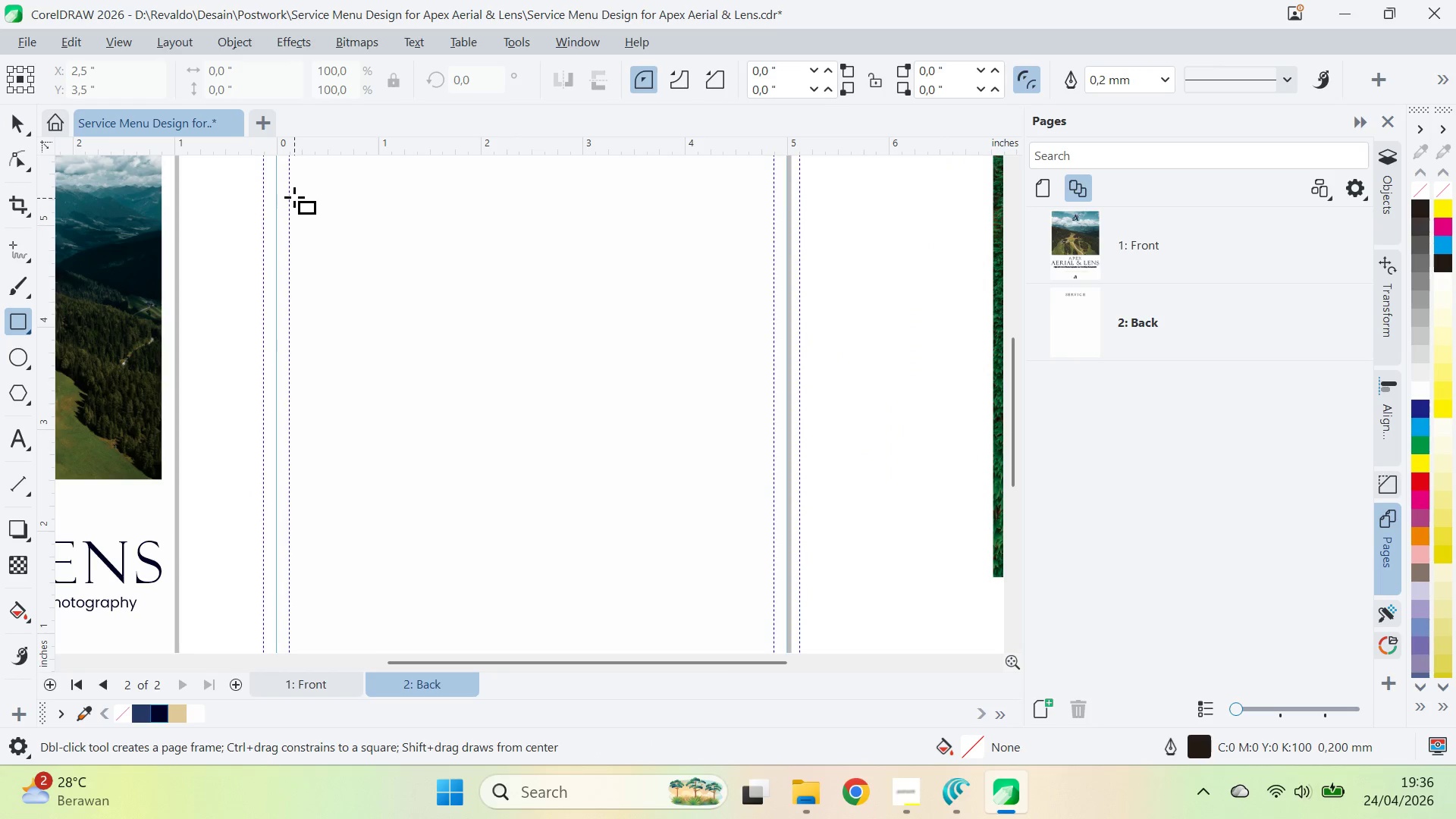 
left_click_drag(start_coordinate=[289, 189], to_coordinate=[775, 563])
 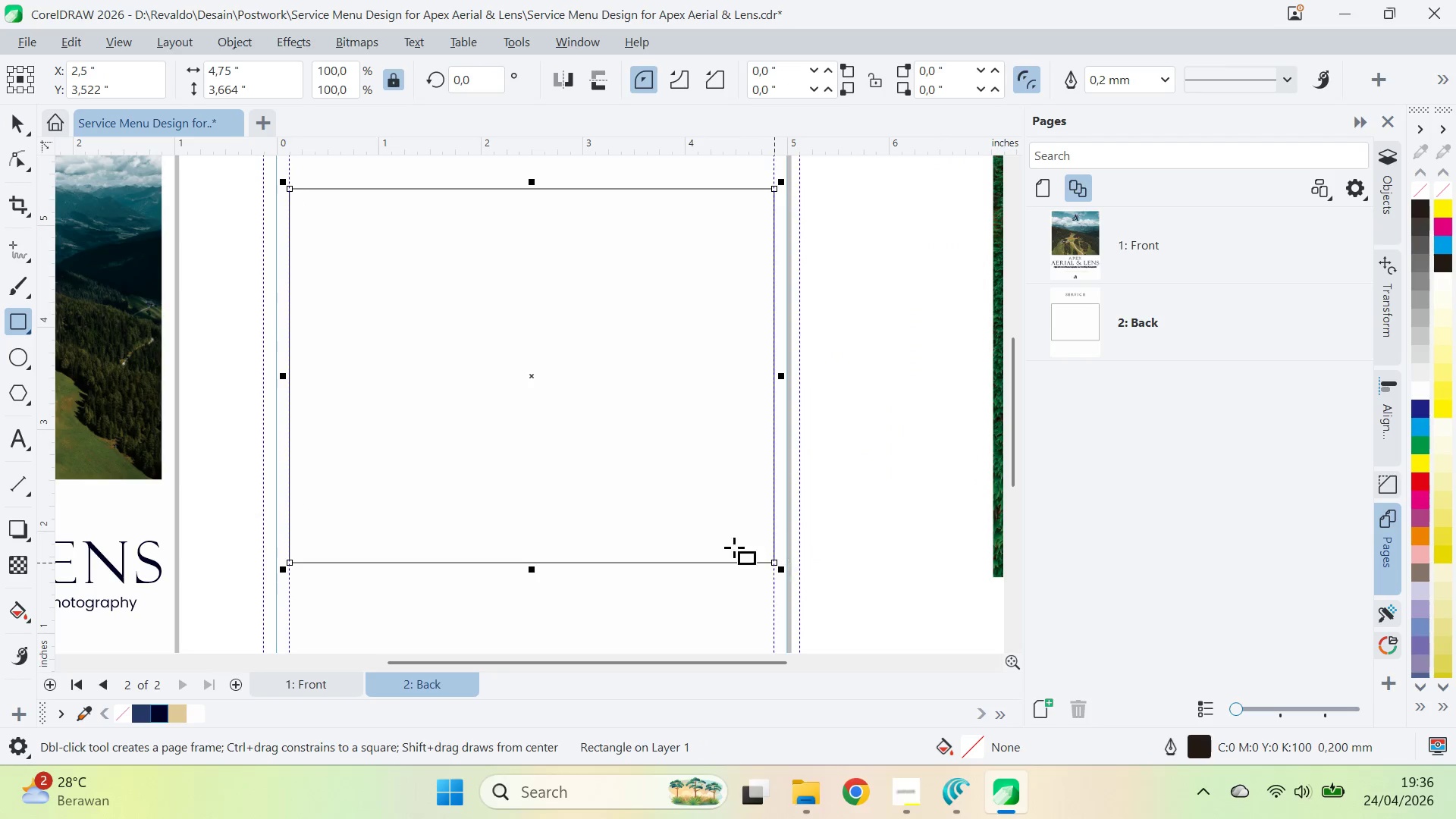 
key(V)
 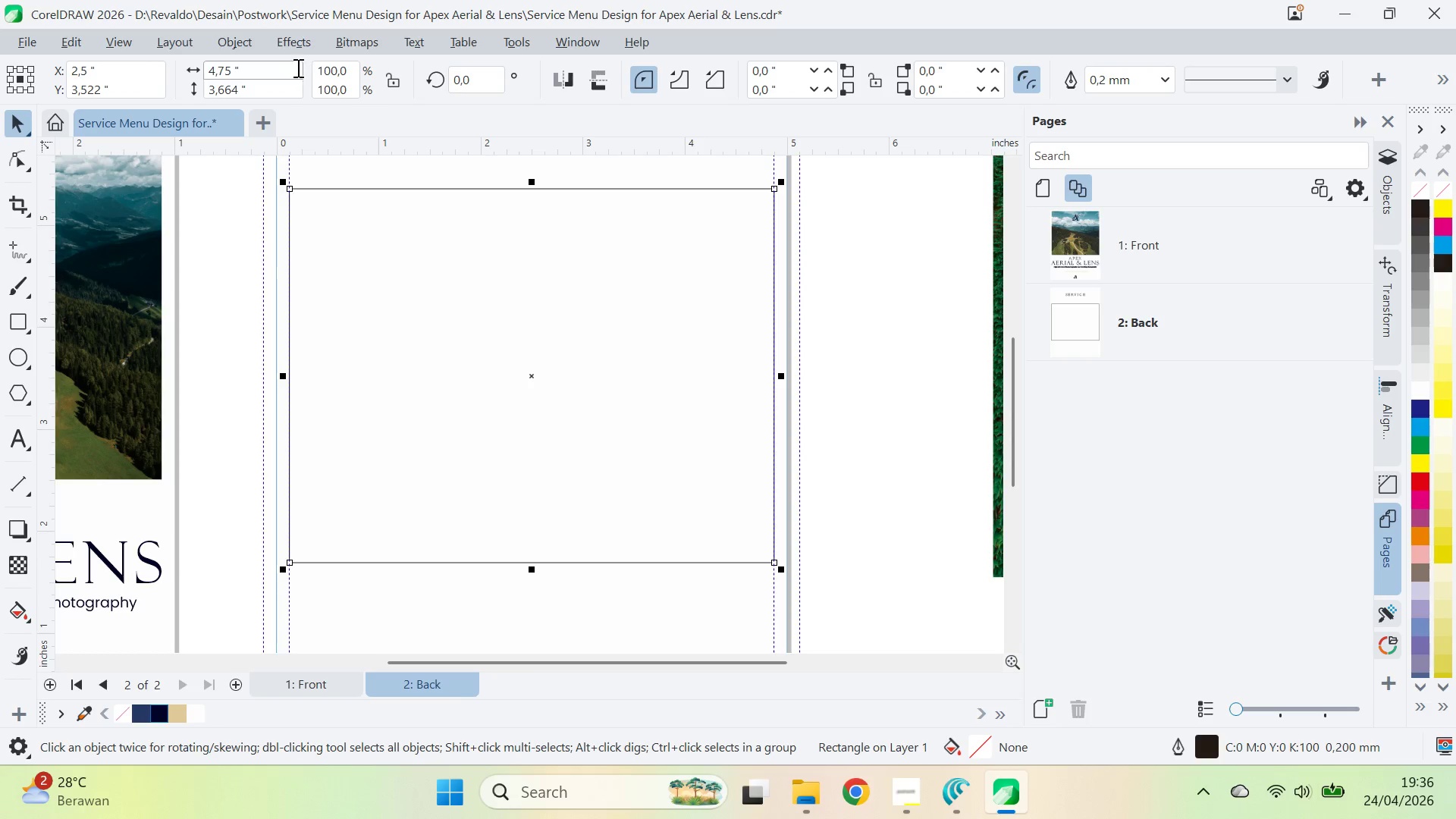 
key(Slash)
 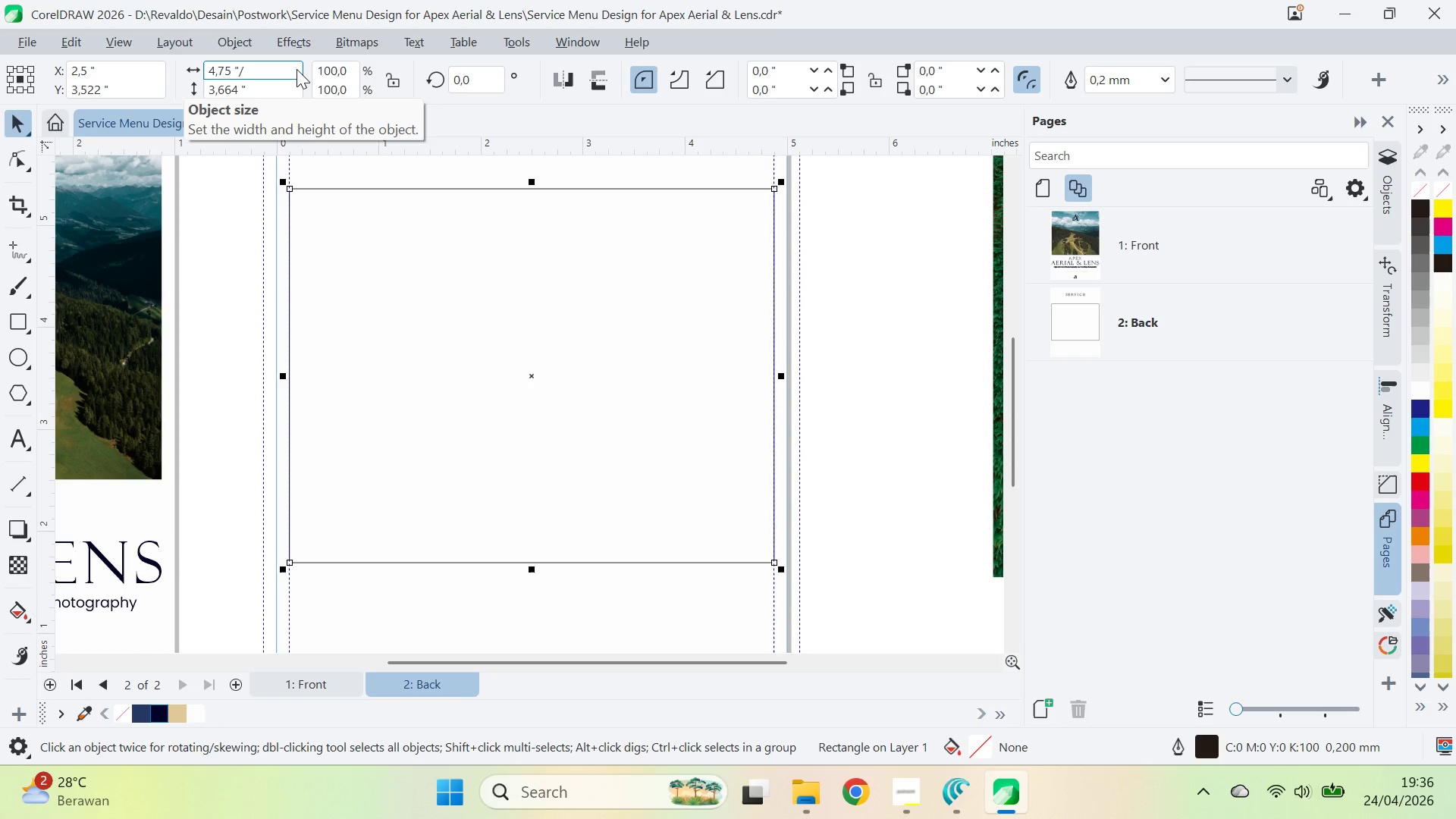 
key(3)
 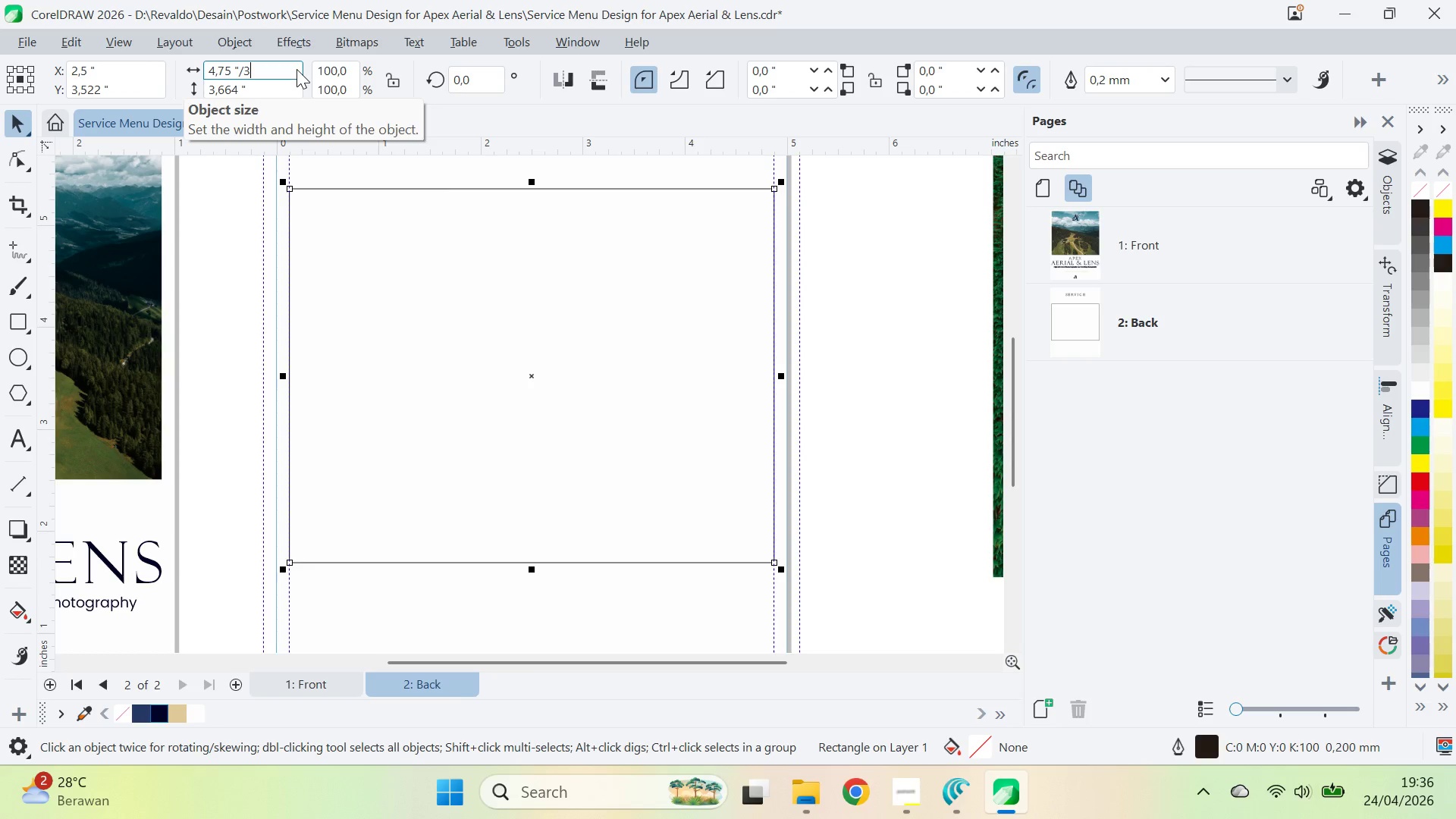 
key(Enter)
 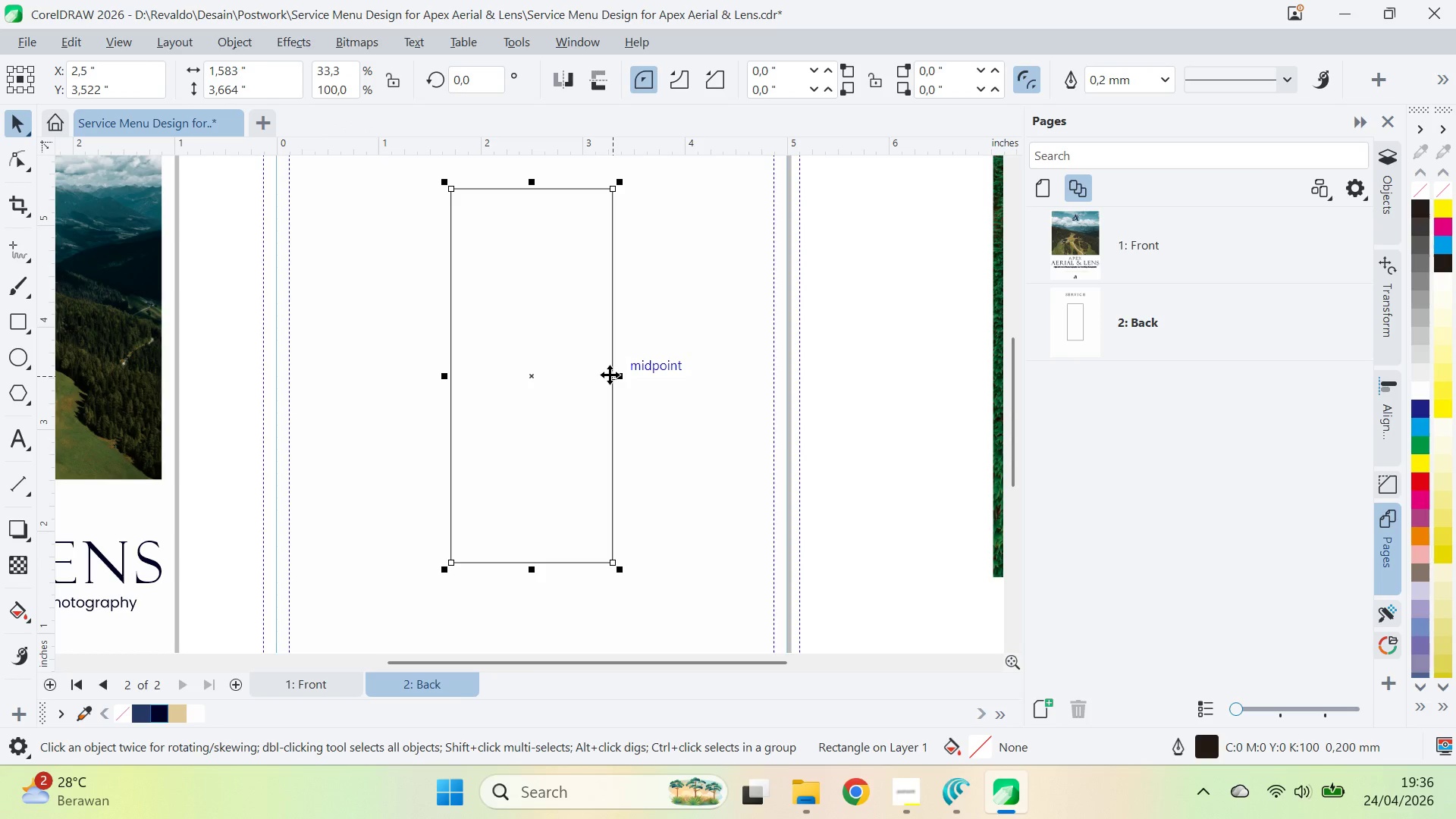 
wait(6.91)
 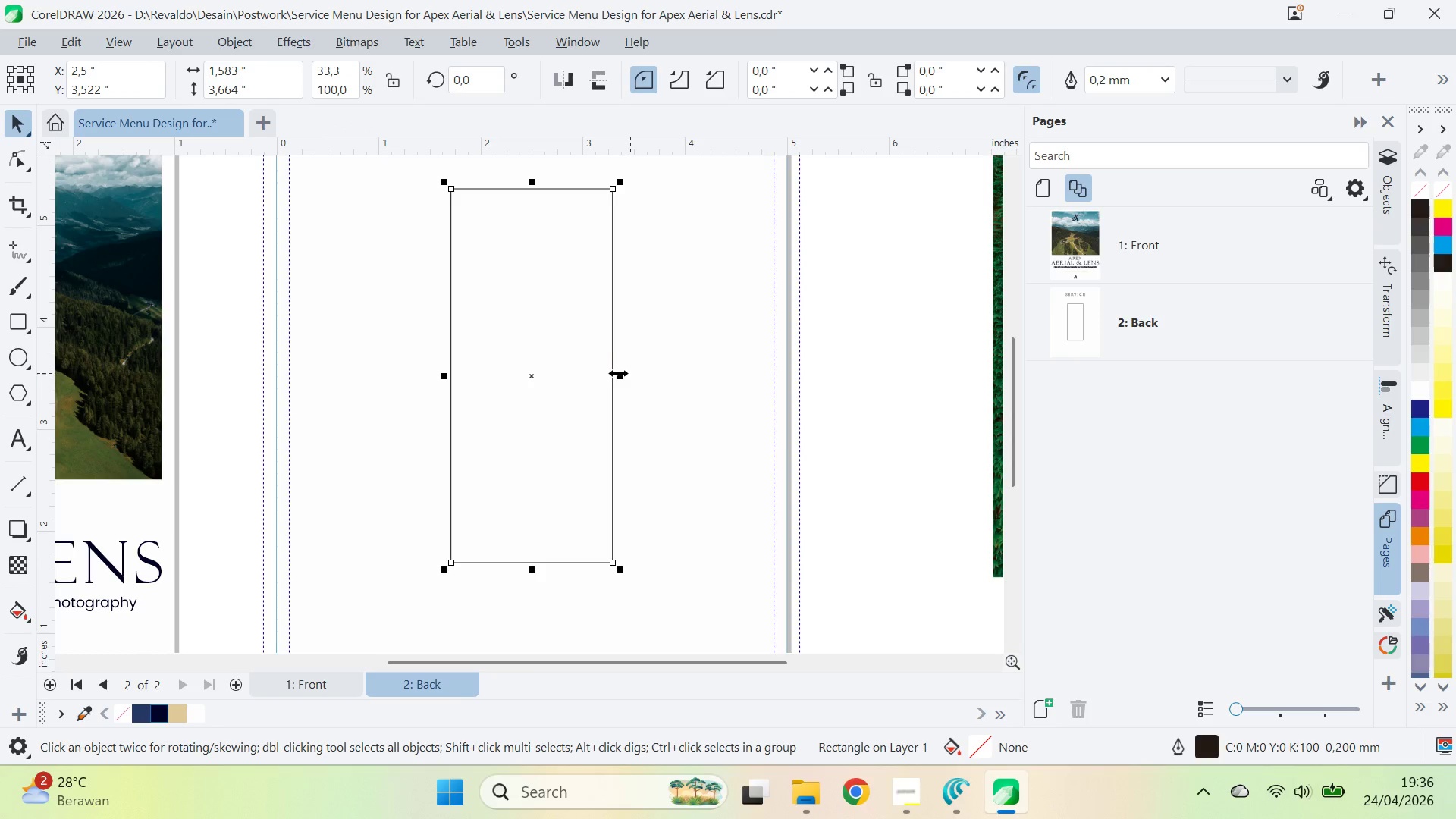 
left_click_drag(start_coordinate=[454, 376], to_coordinate=[292, 375])
 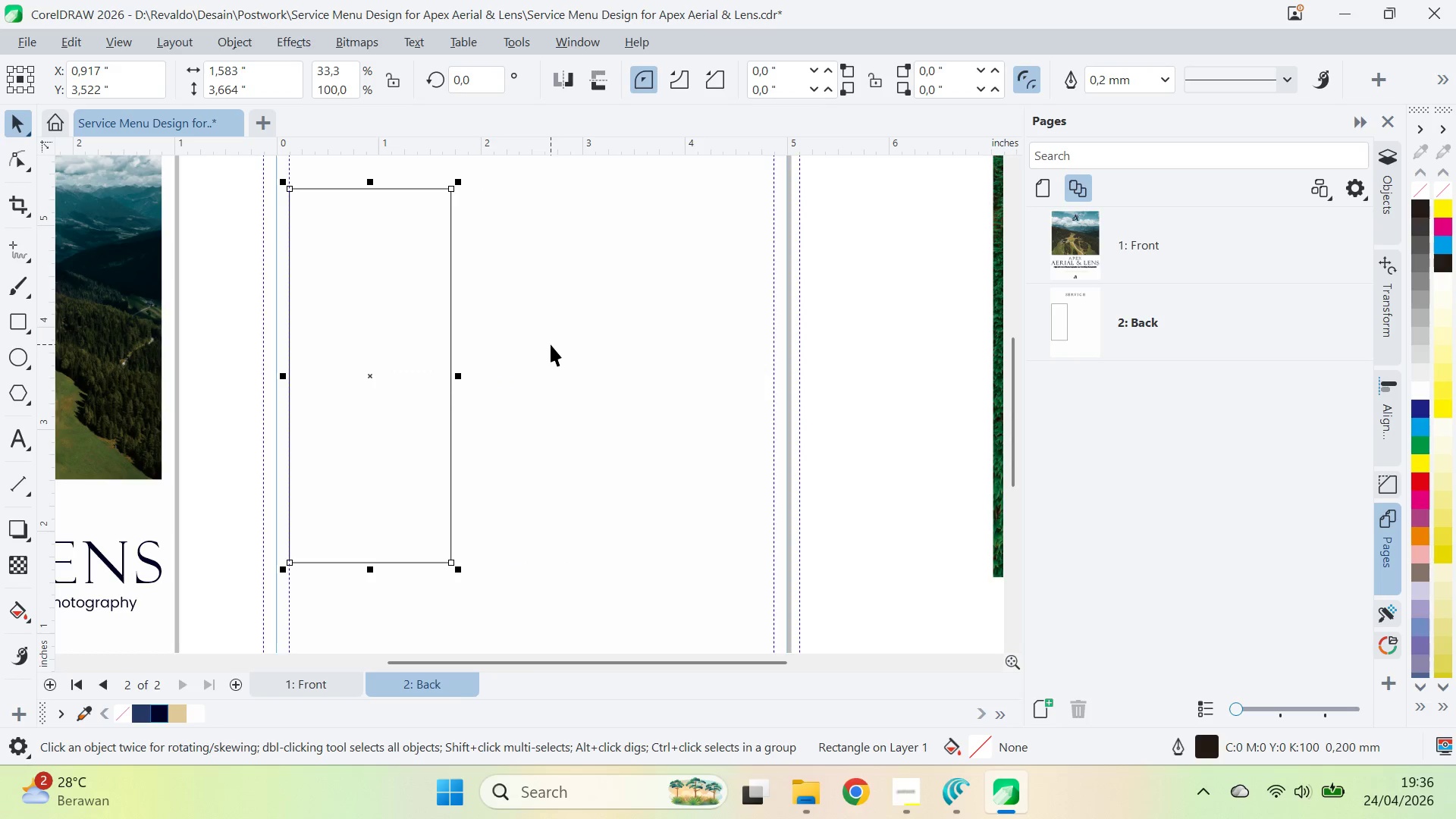 
hold_key(key=ShiftLeft, duration=1.09)
 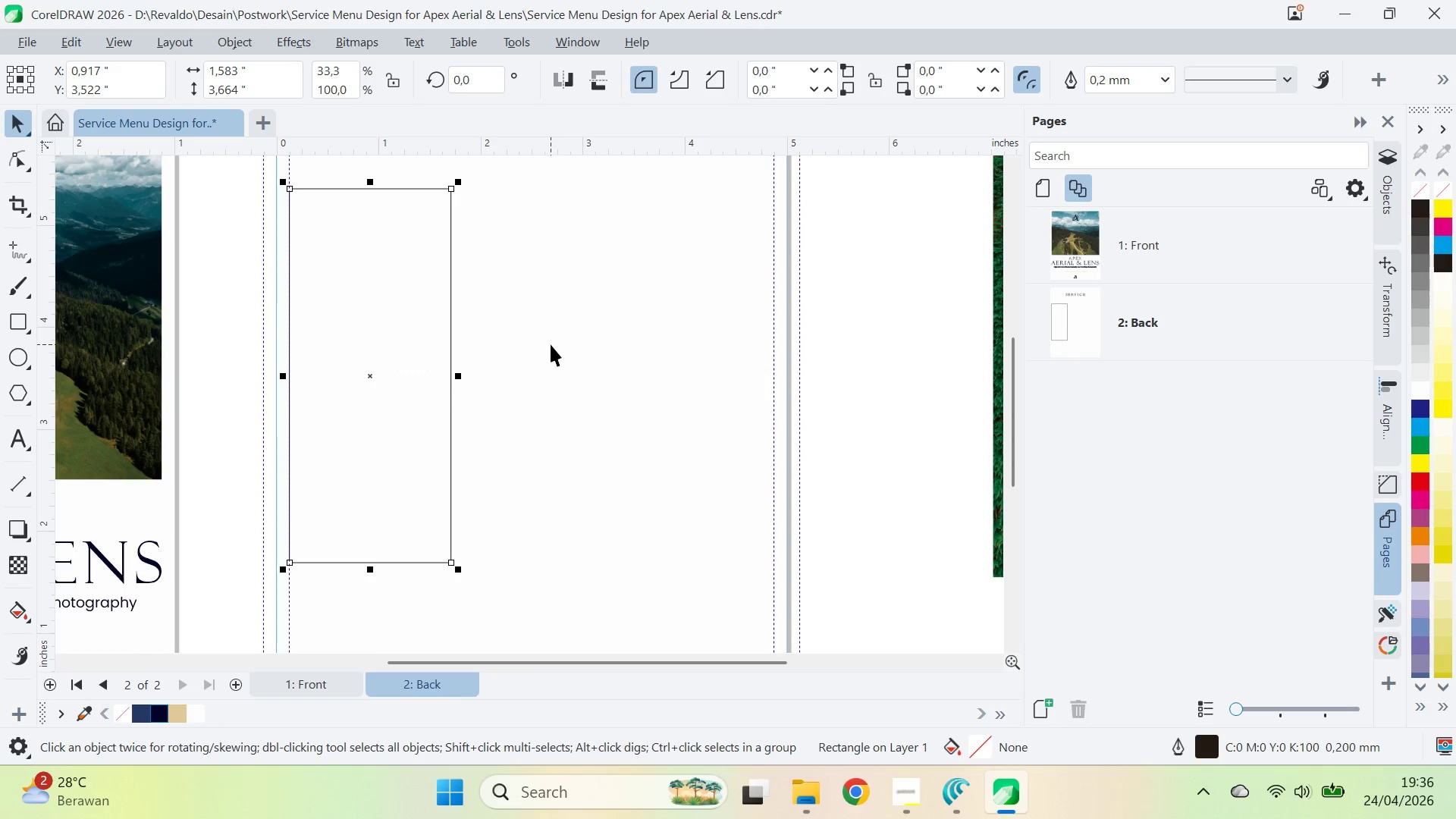 
type(zqv)
 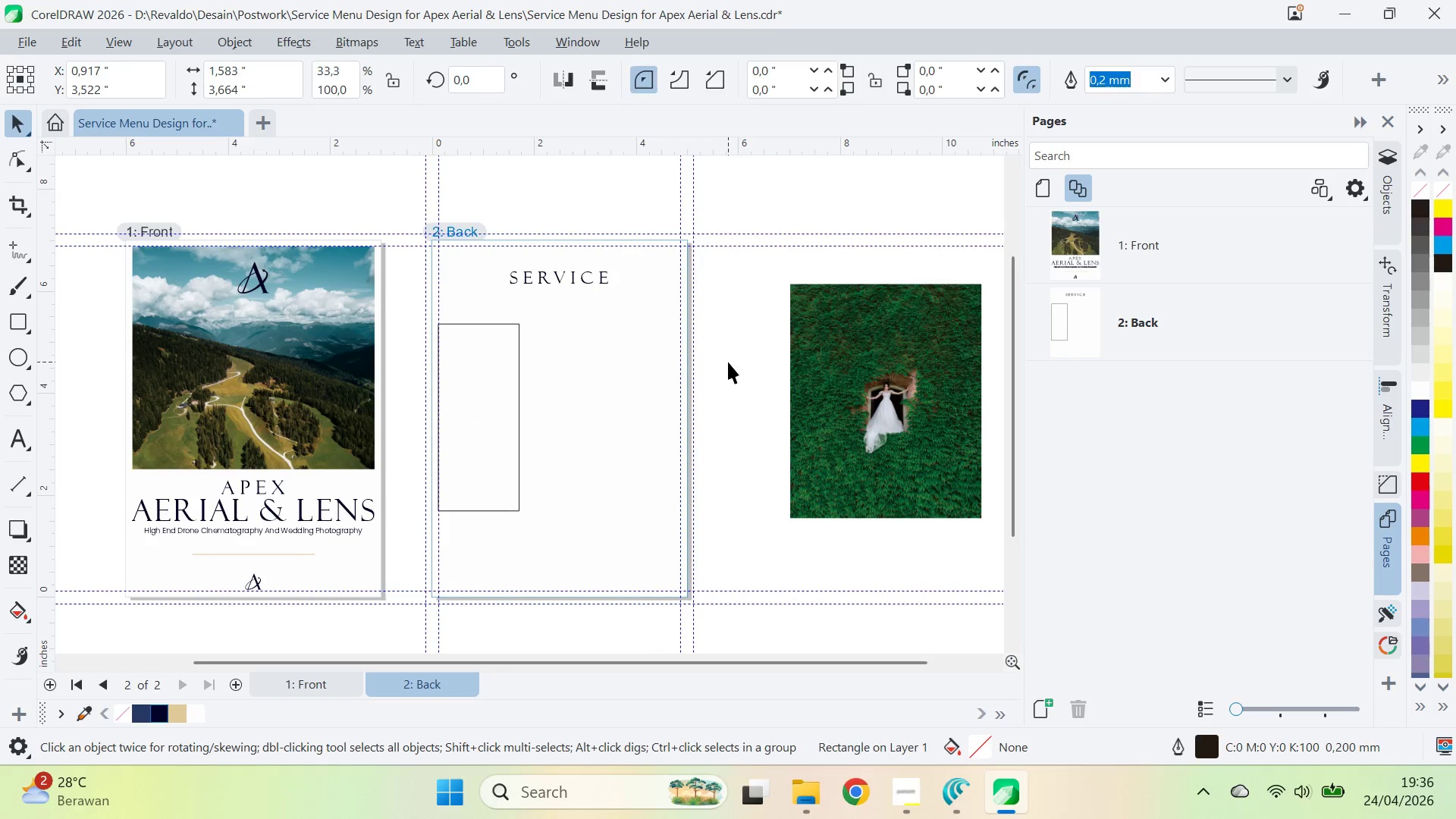 
left_click_drag(start_coordinate=[519, 345], to_coordinate=[548, 372])
 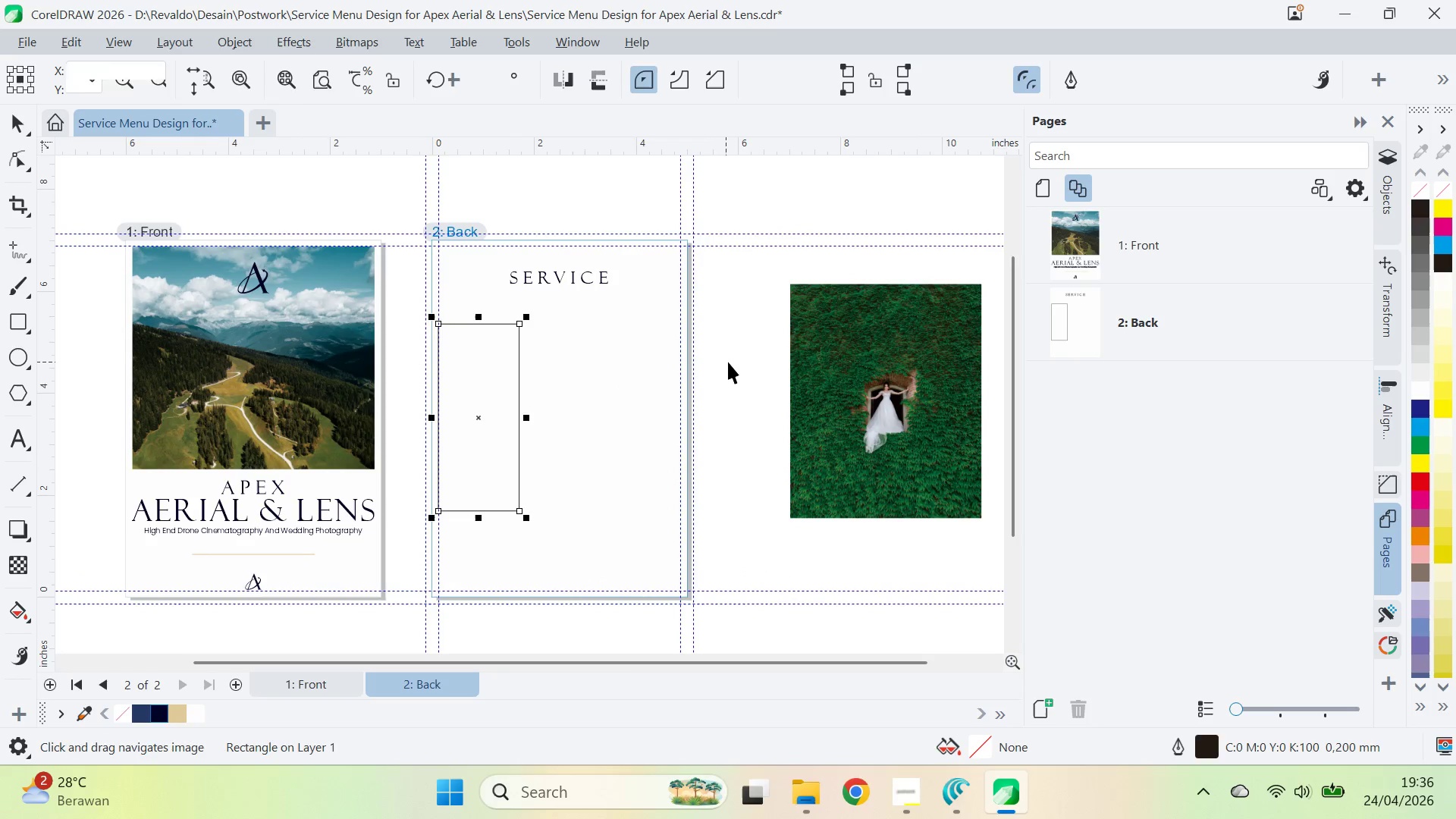 
left_click([728, 362])
 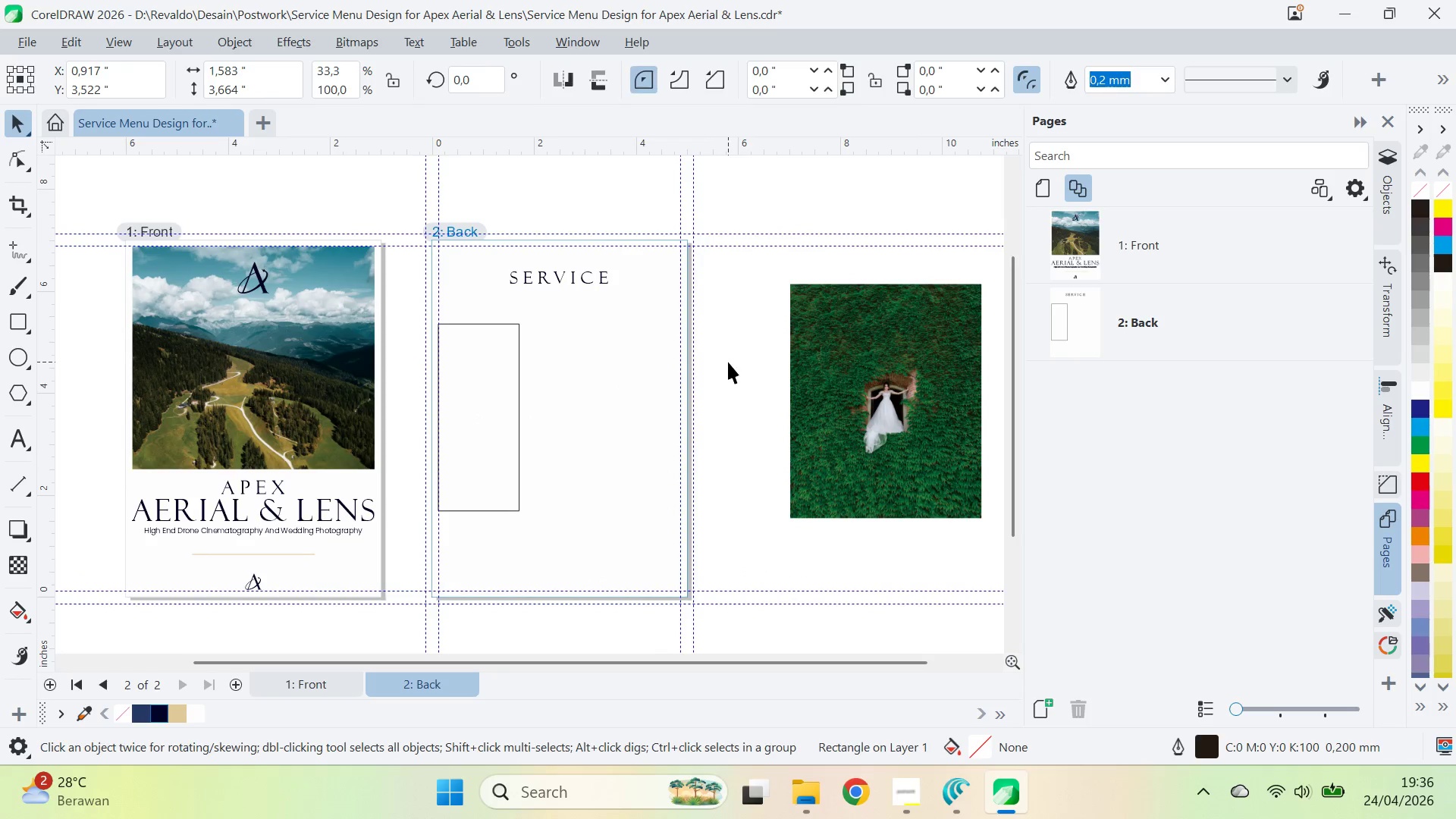 
key(Alt+AltLeft)
 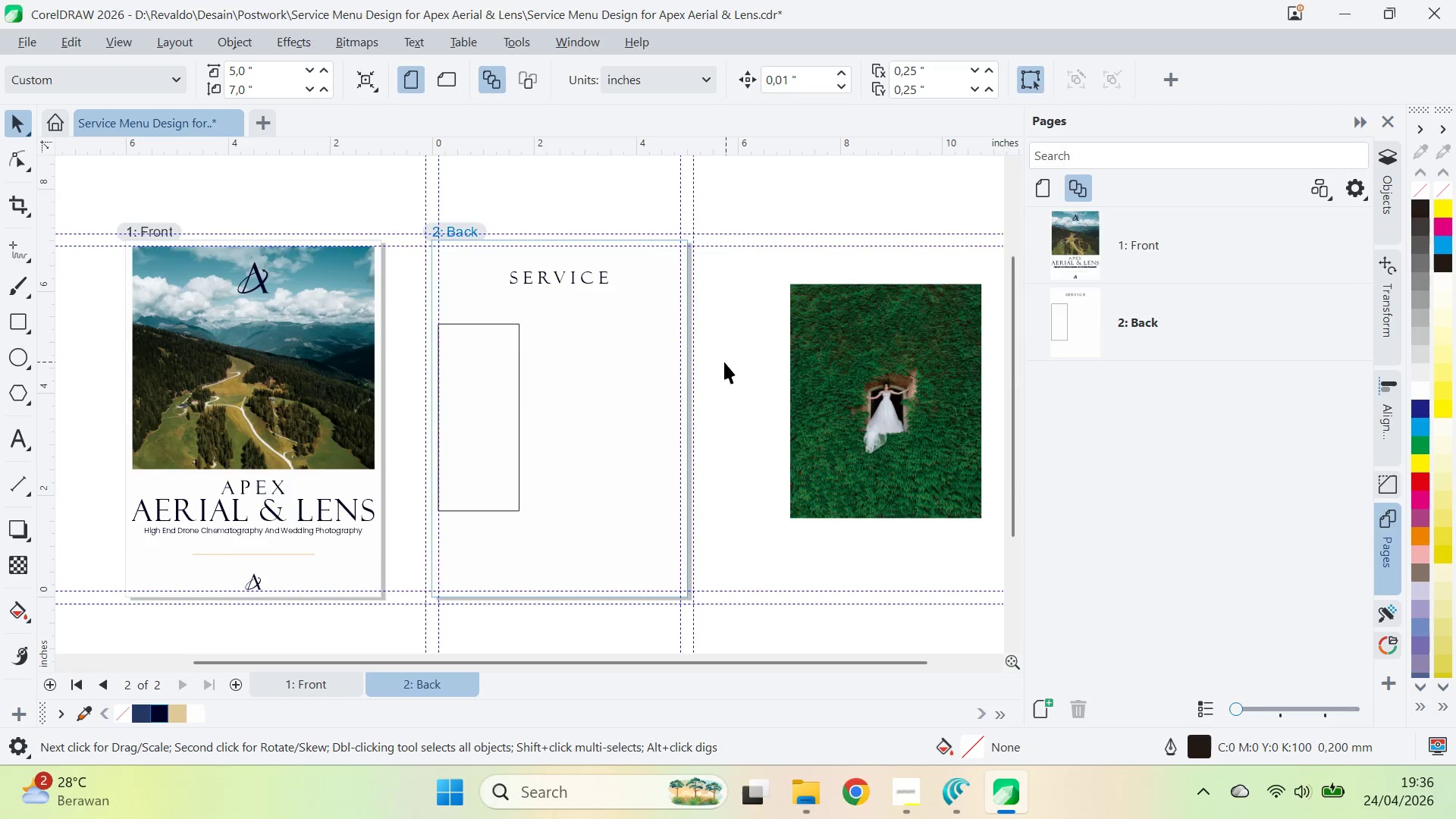 
key(Alt+Tab)
 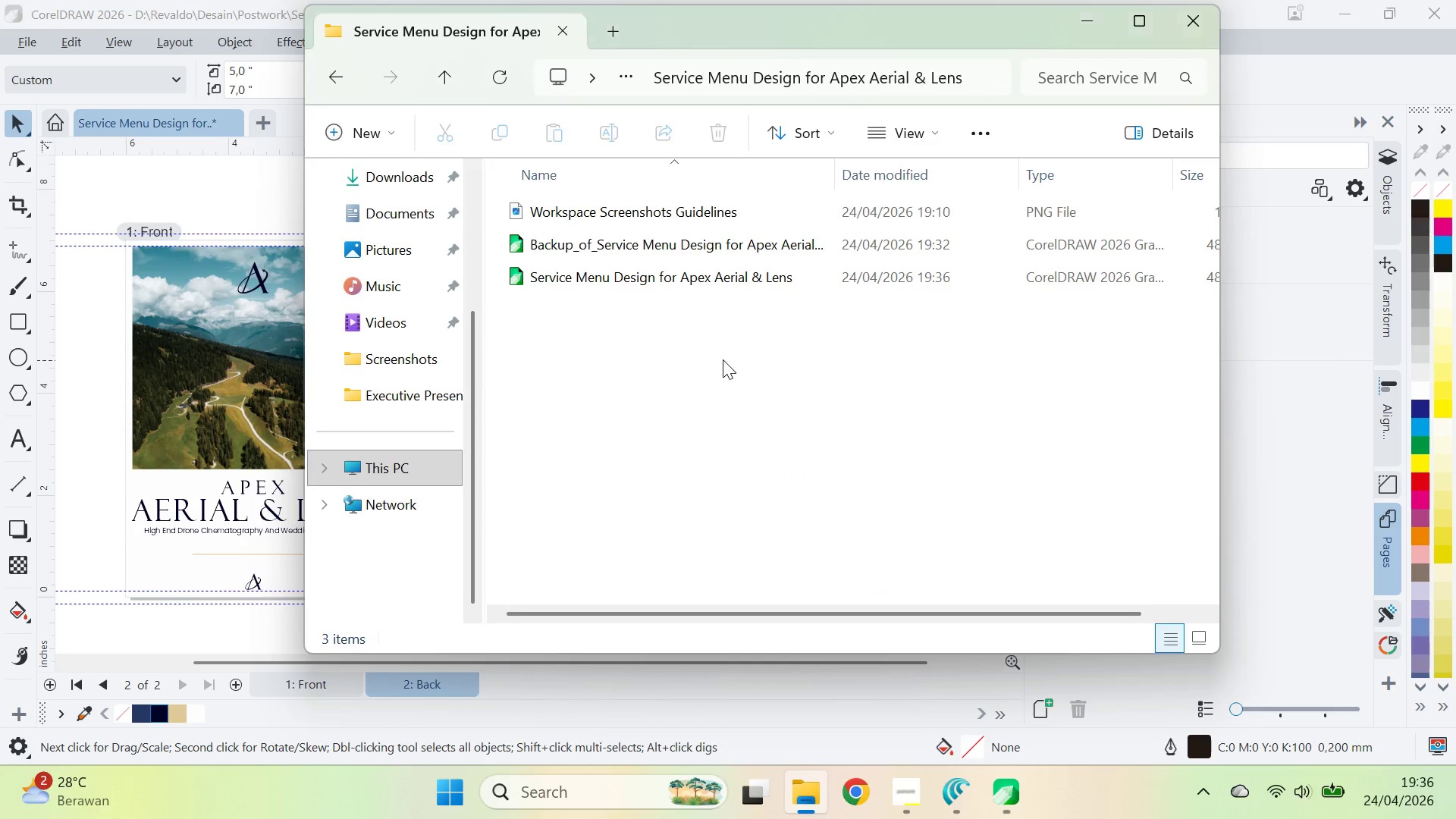 
key(Alt+AltLeft)
 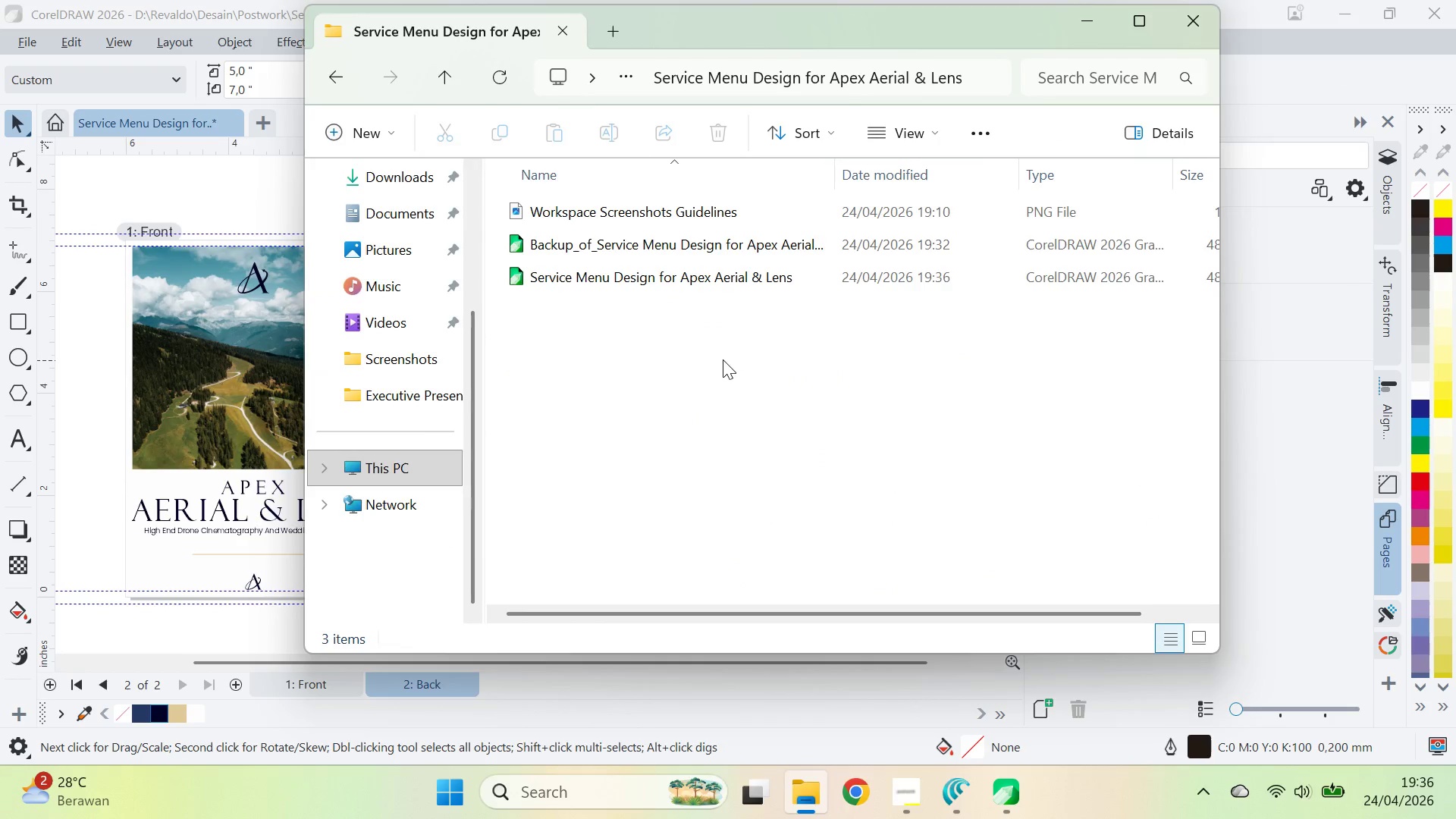 
key(Alt+Tab)
 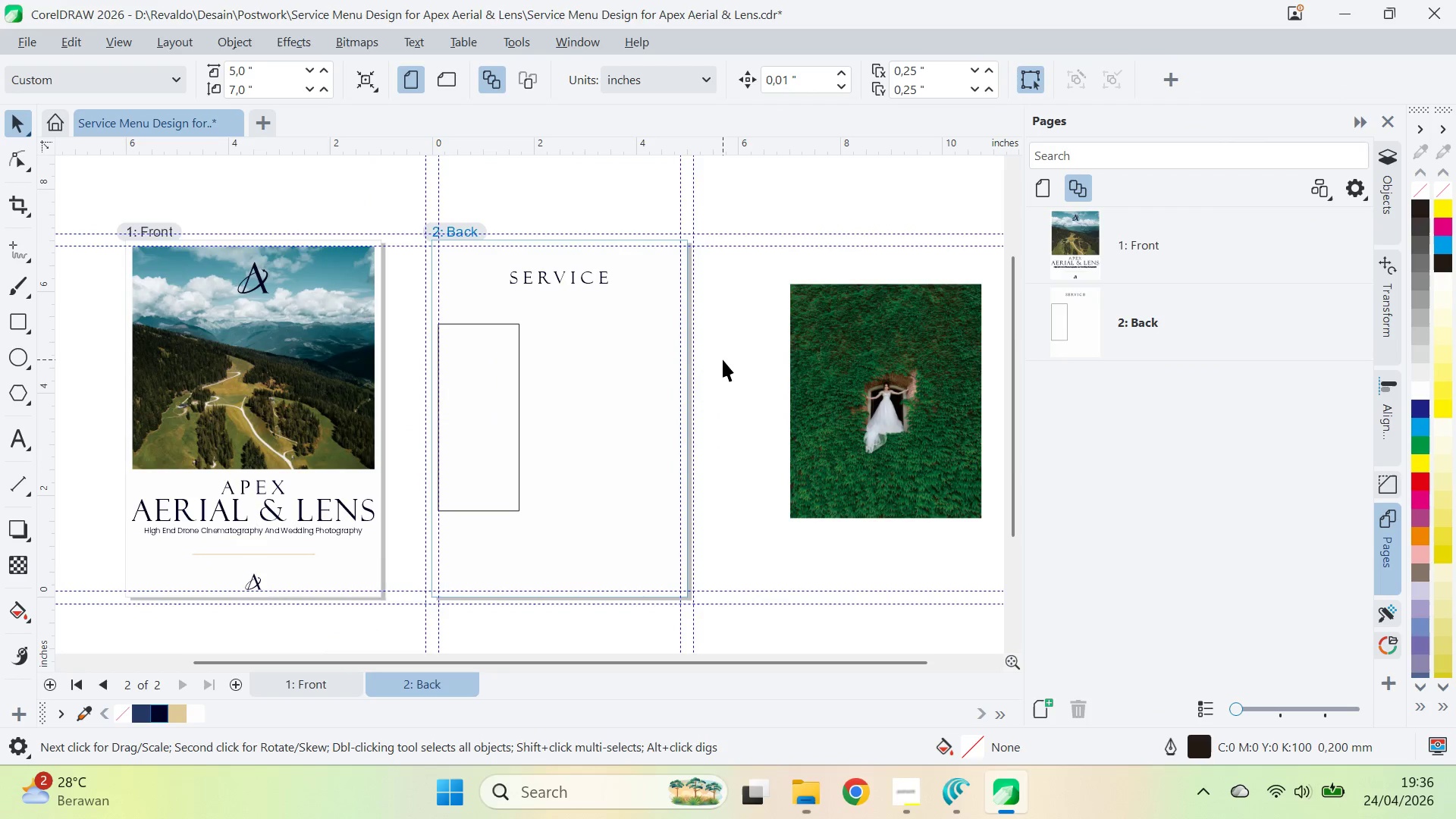 
key(Alt+Tab)
 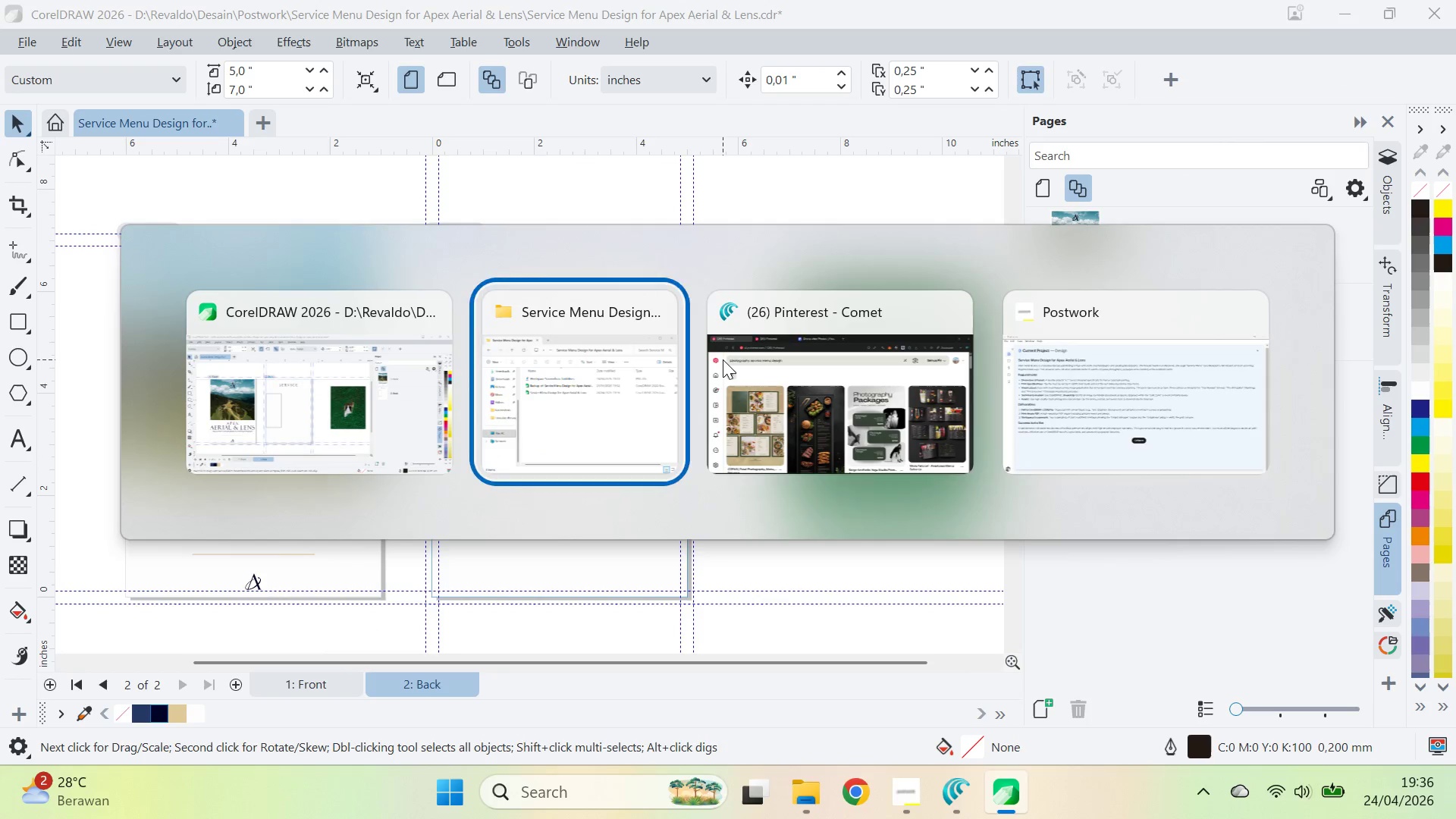 
key(Alt+Tab)
 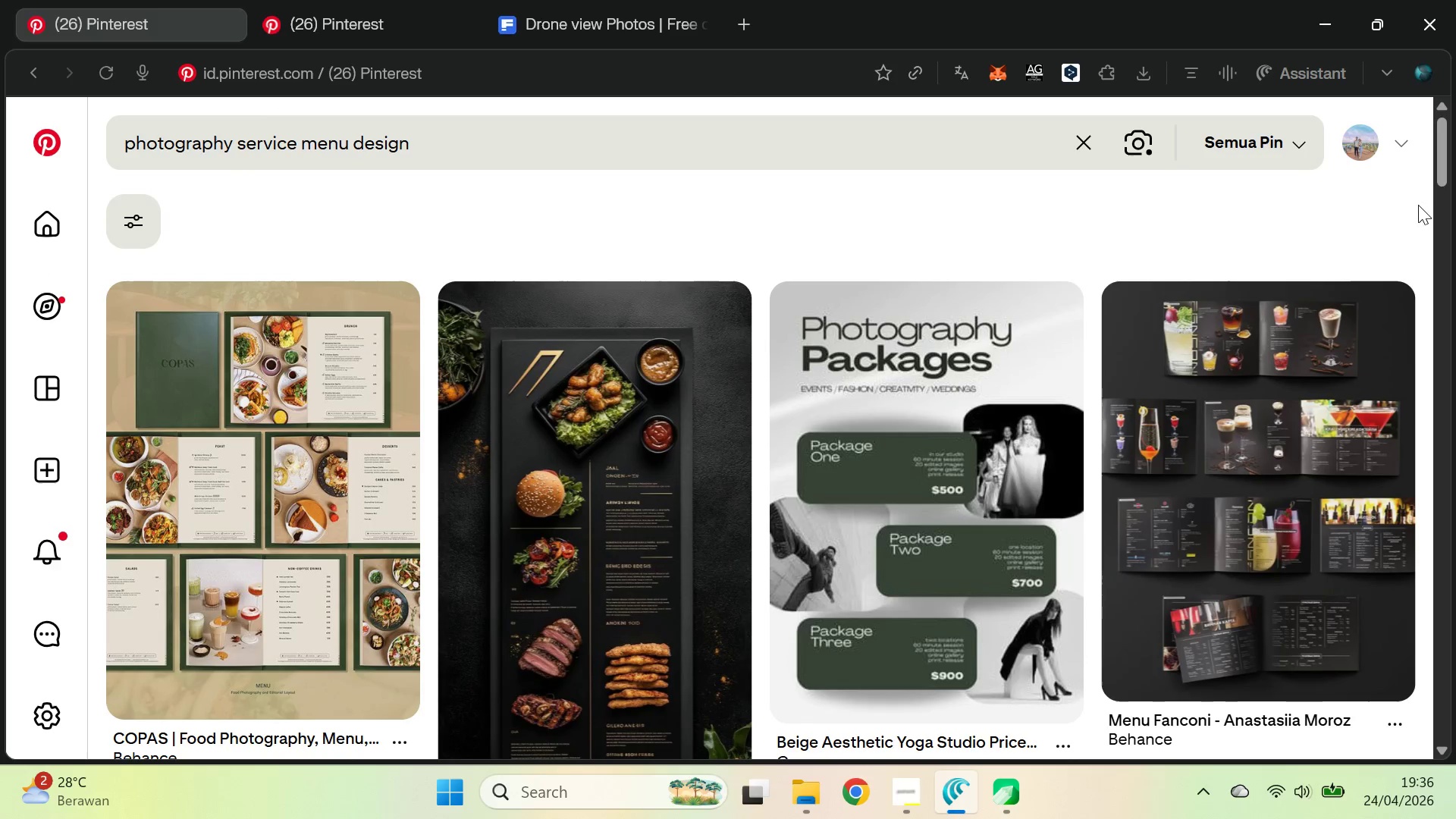 
left_click_drag(start_coordinate=[1442, 160], to_coordinate=[1455, 647])
 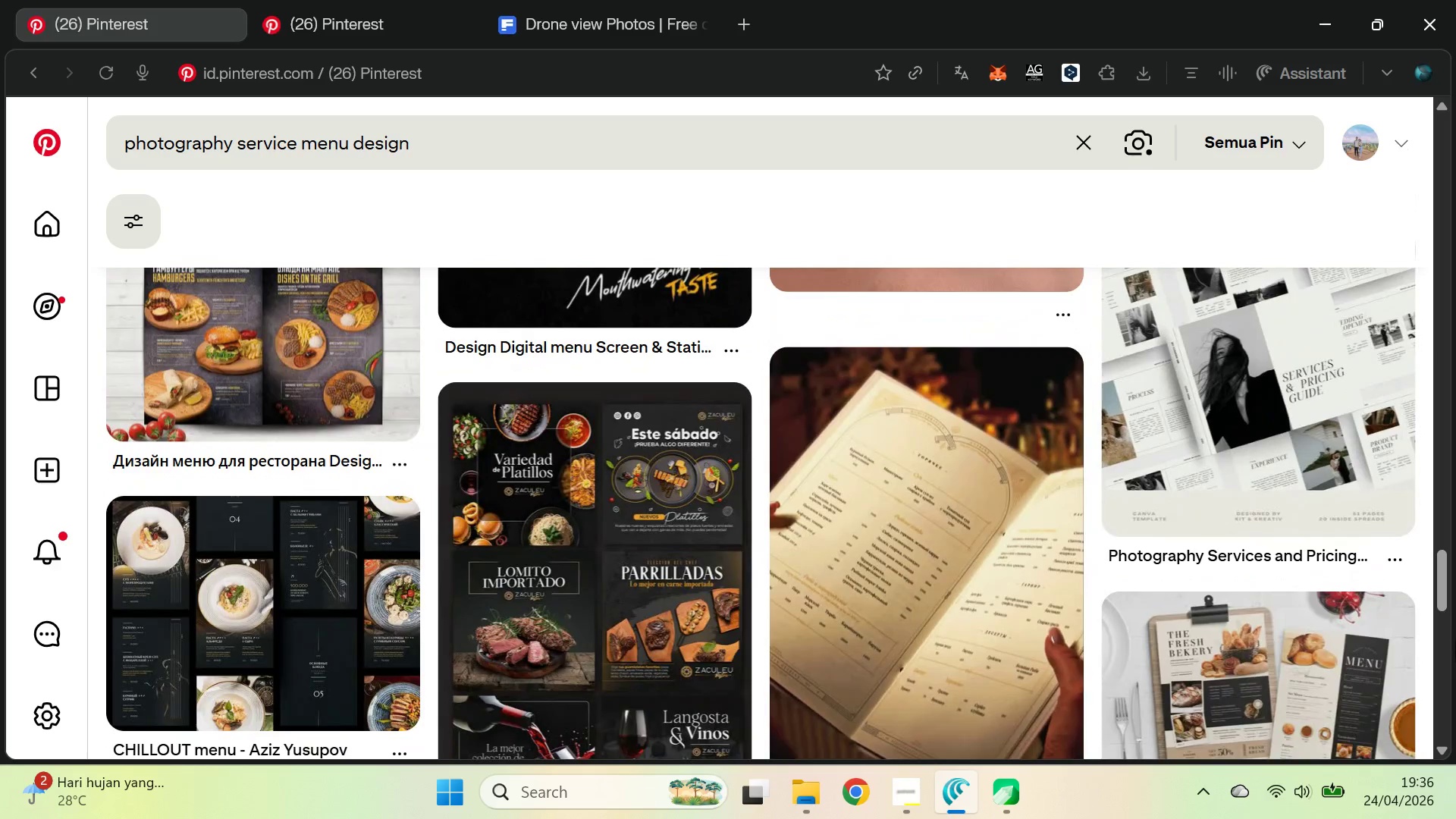 
key(Alt+Tab)
 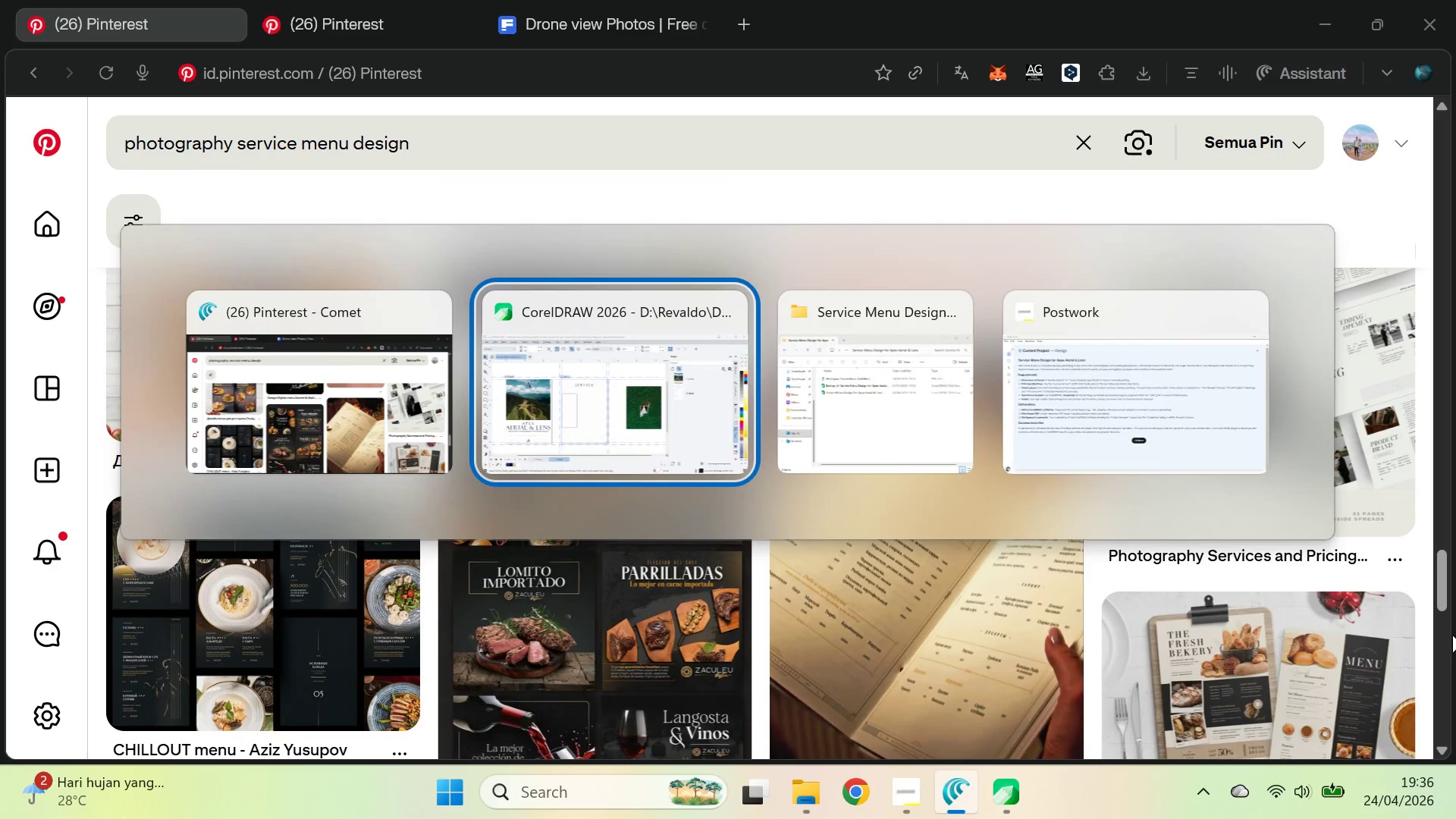 
key(Alt+Tab)
 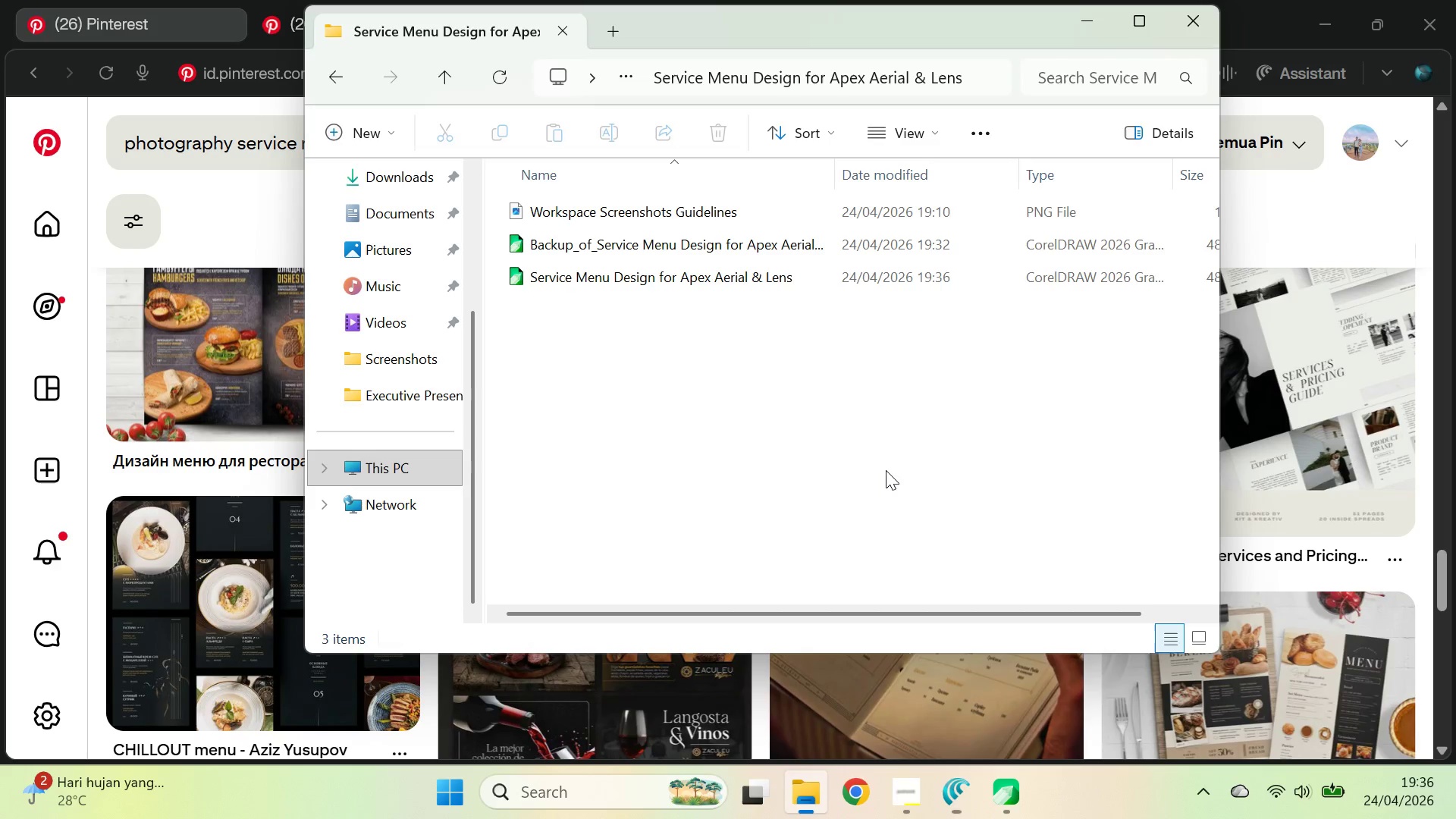 
key(Alt+AltLeft)
 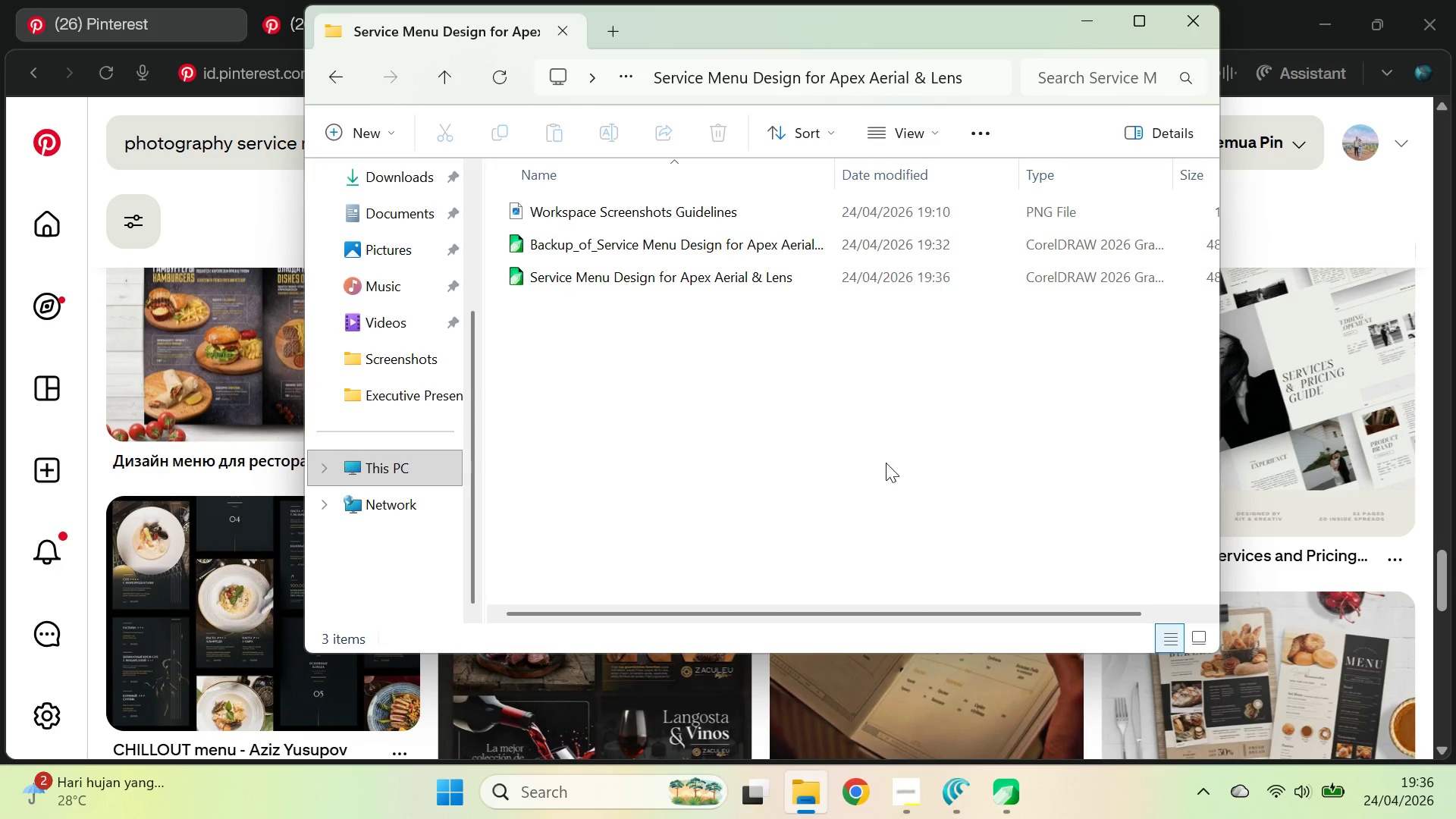 
key(Alt+AltLeft)
 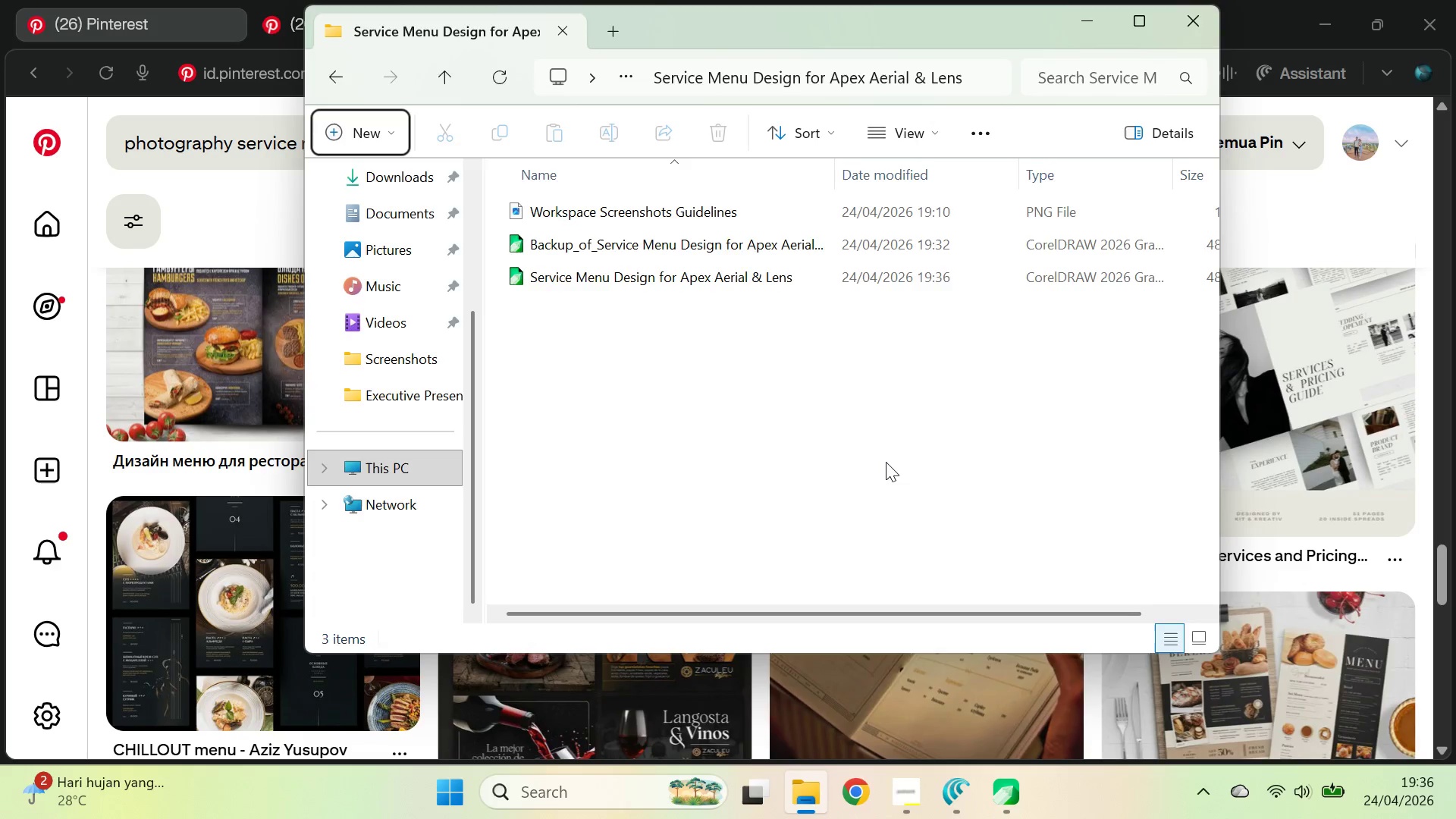 
key(Alt+Tab)
 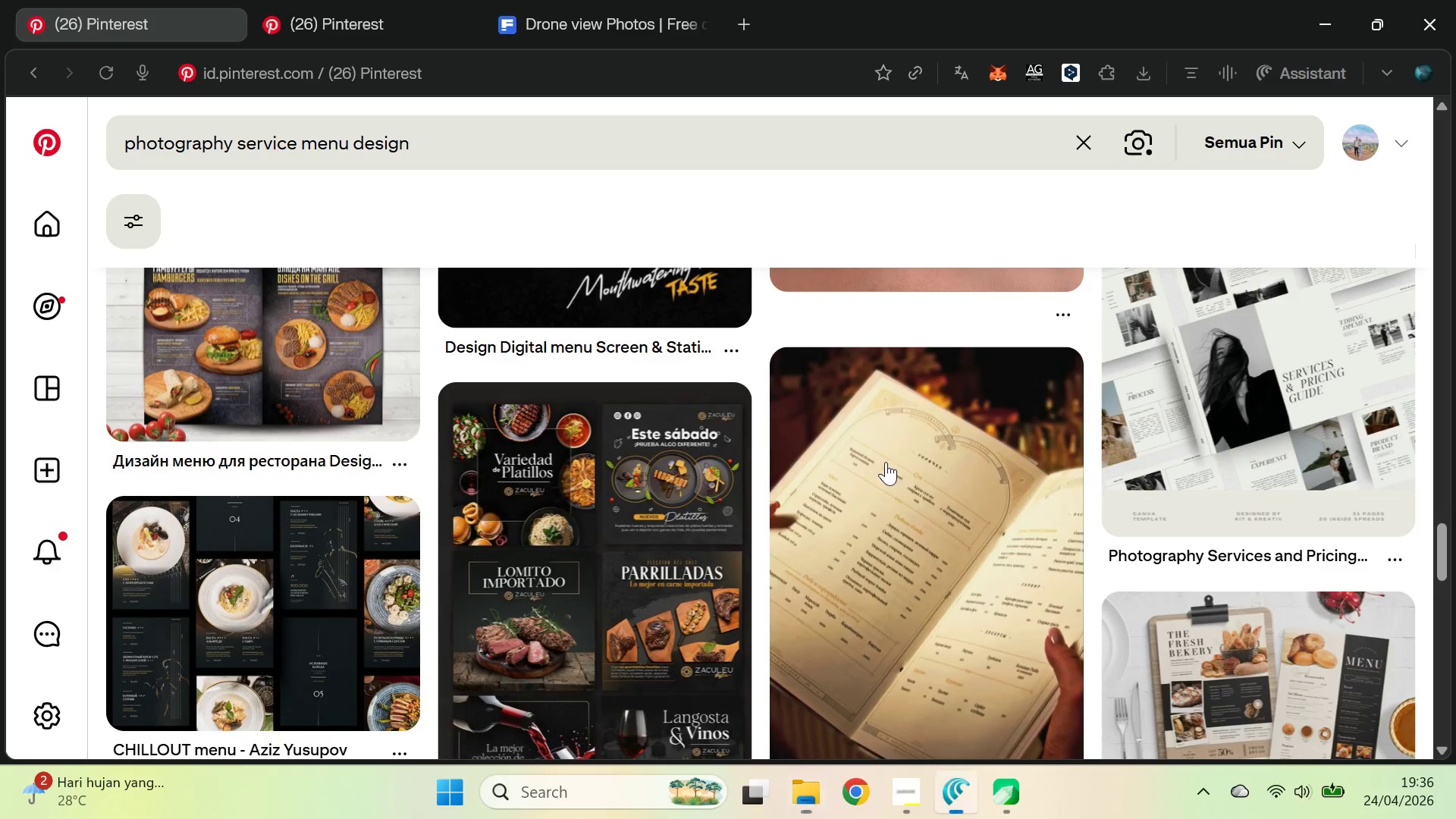 
key(Alt+Tab)
 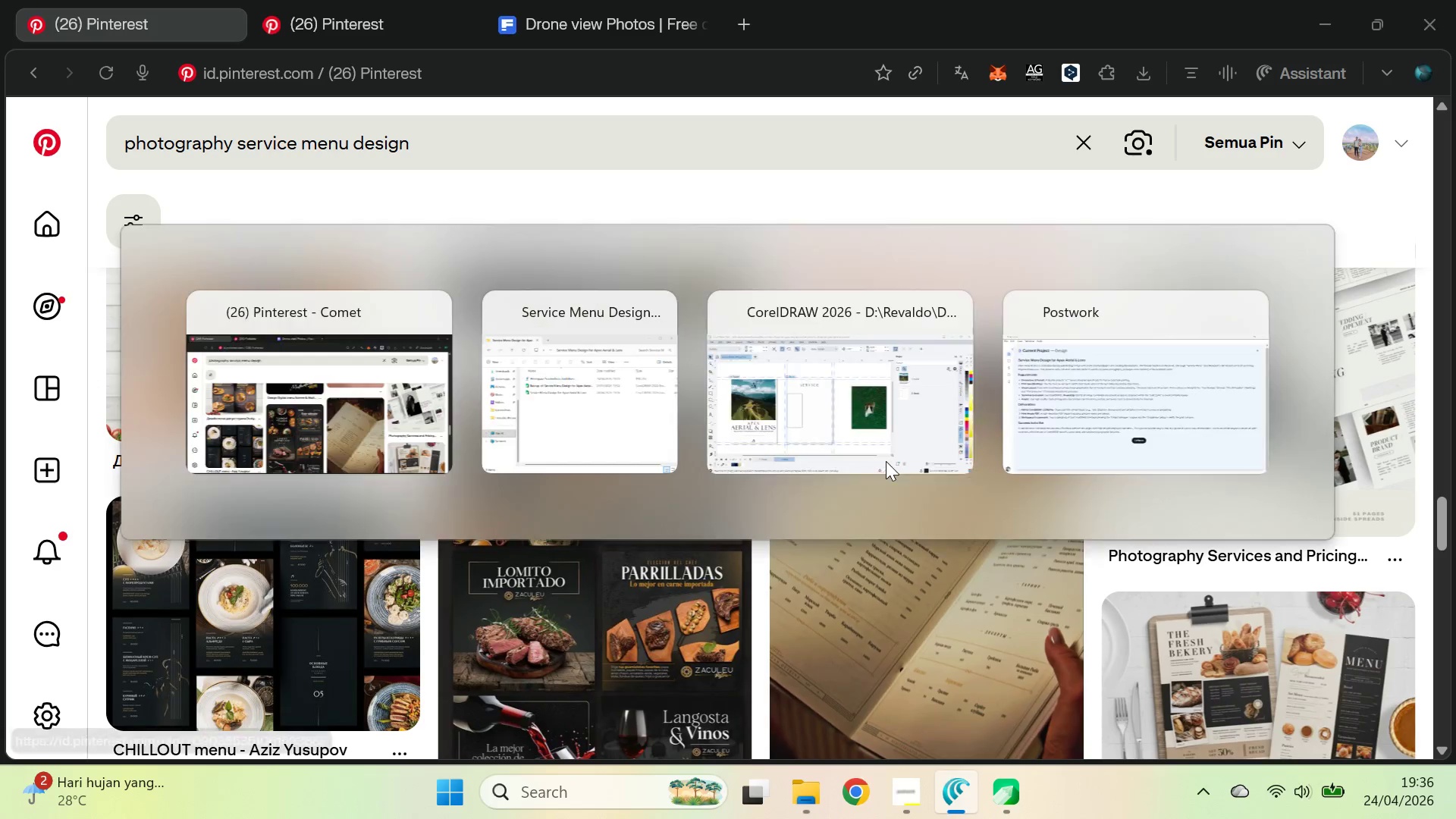 
key(Alt+Tab)
 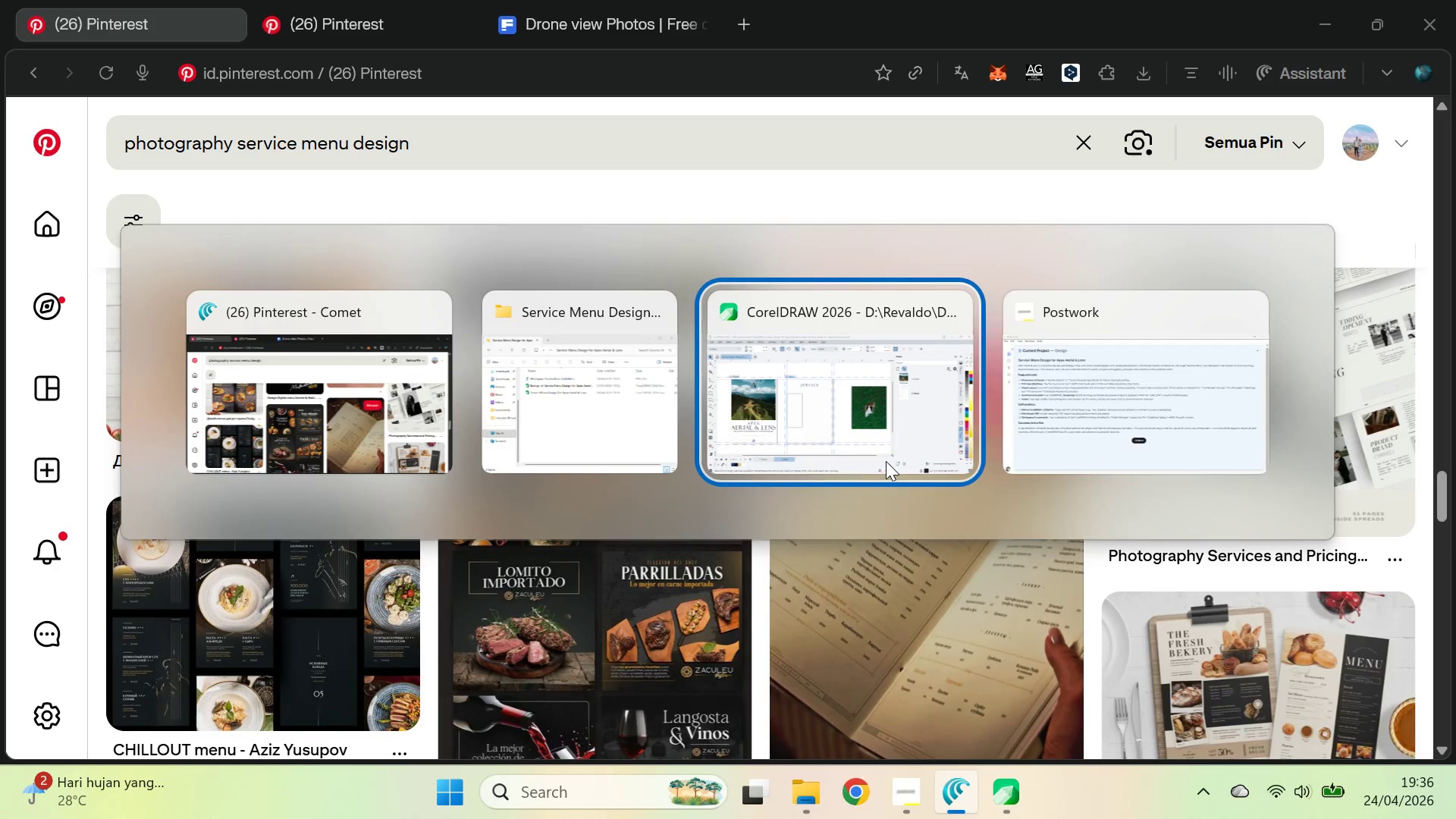 
key(Alt+Tab)